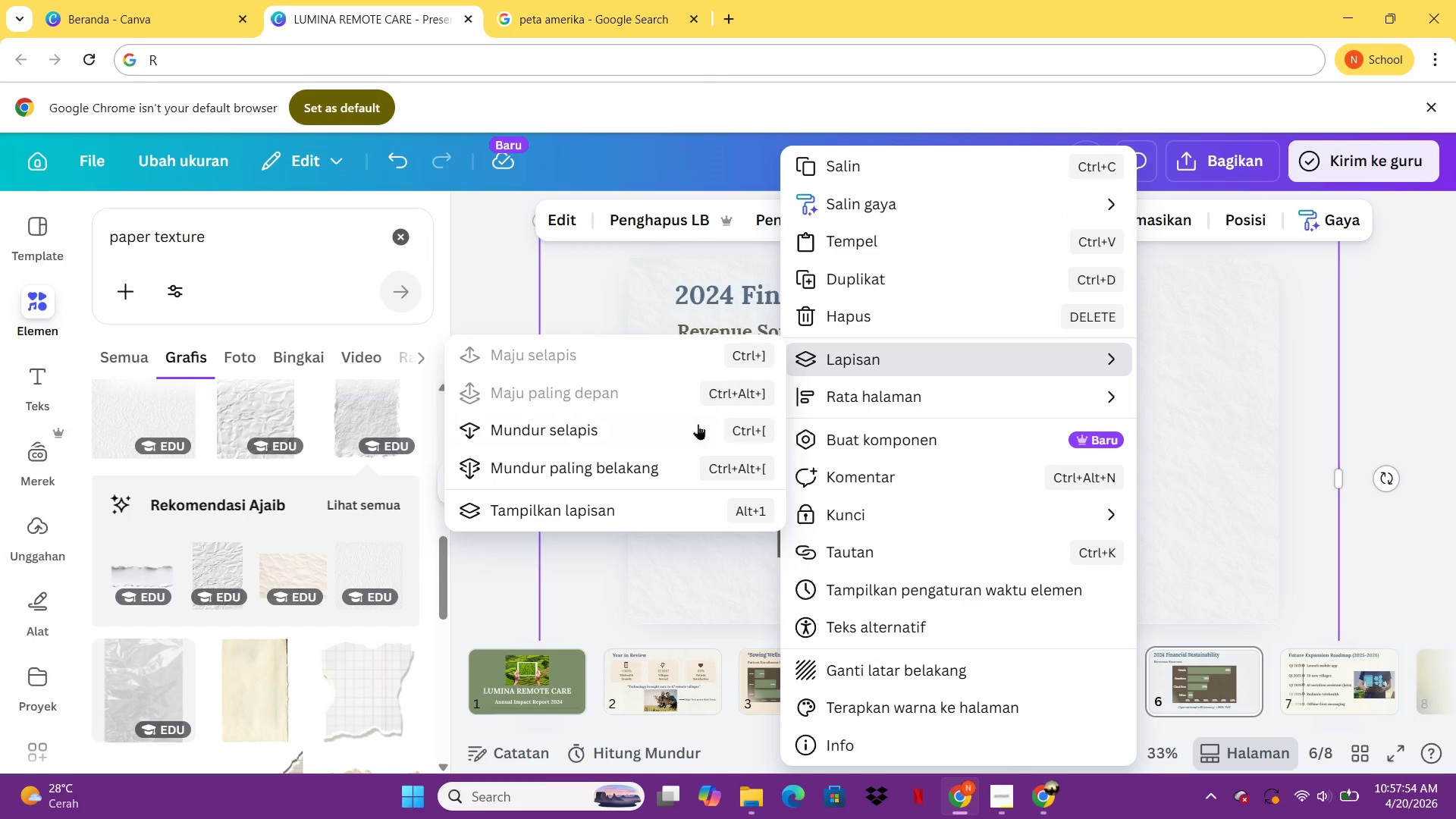 
left_click([680, 457])
 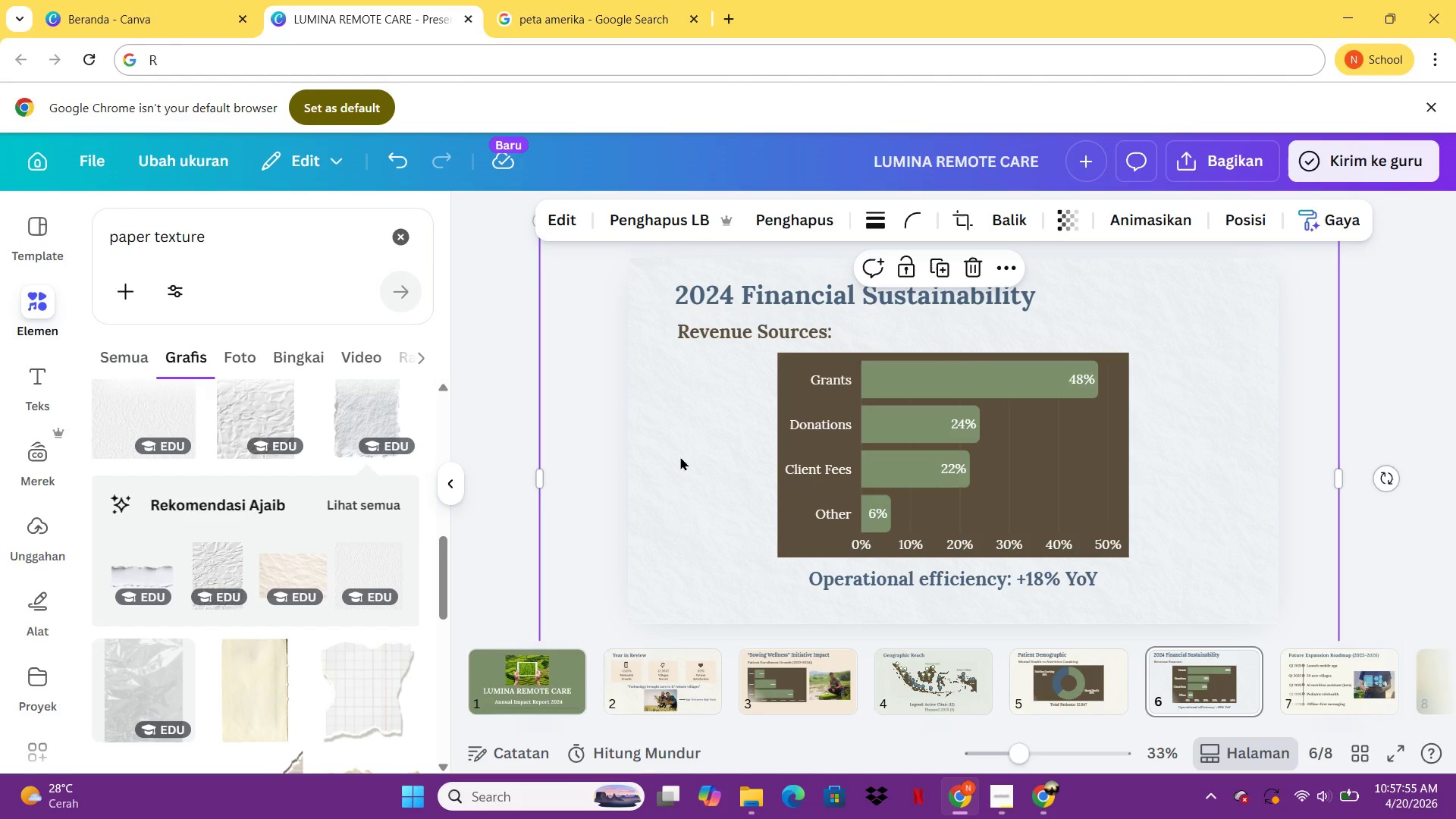 
key(VolumeUp)
 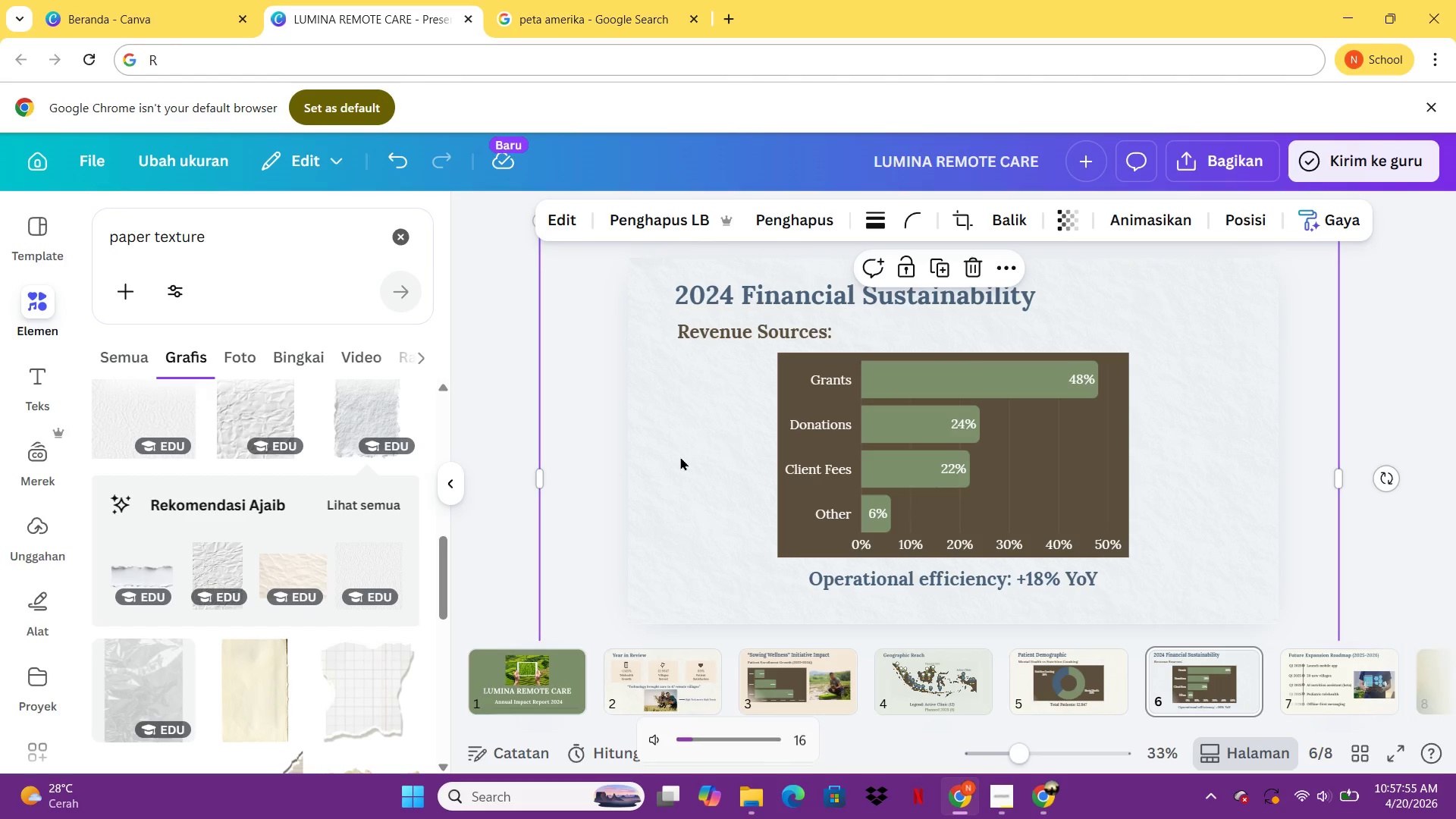 
key(VolumeUp)
 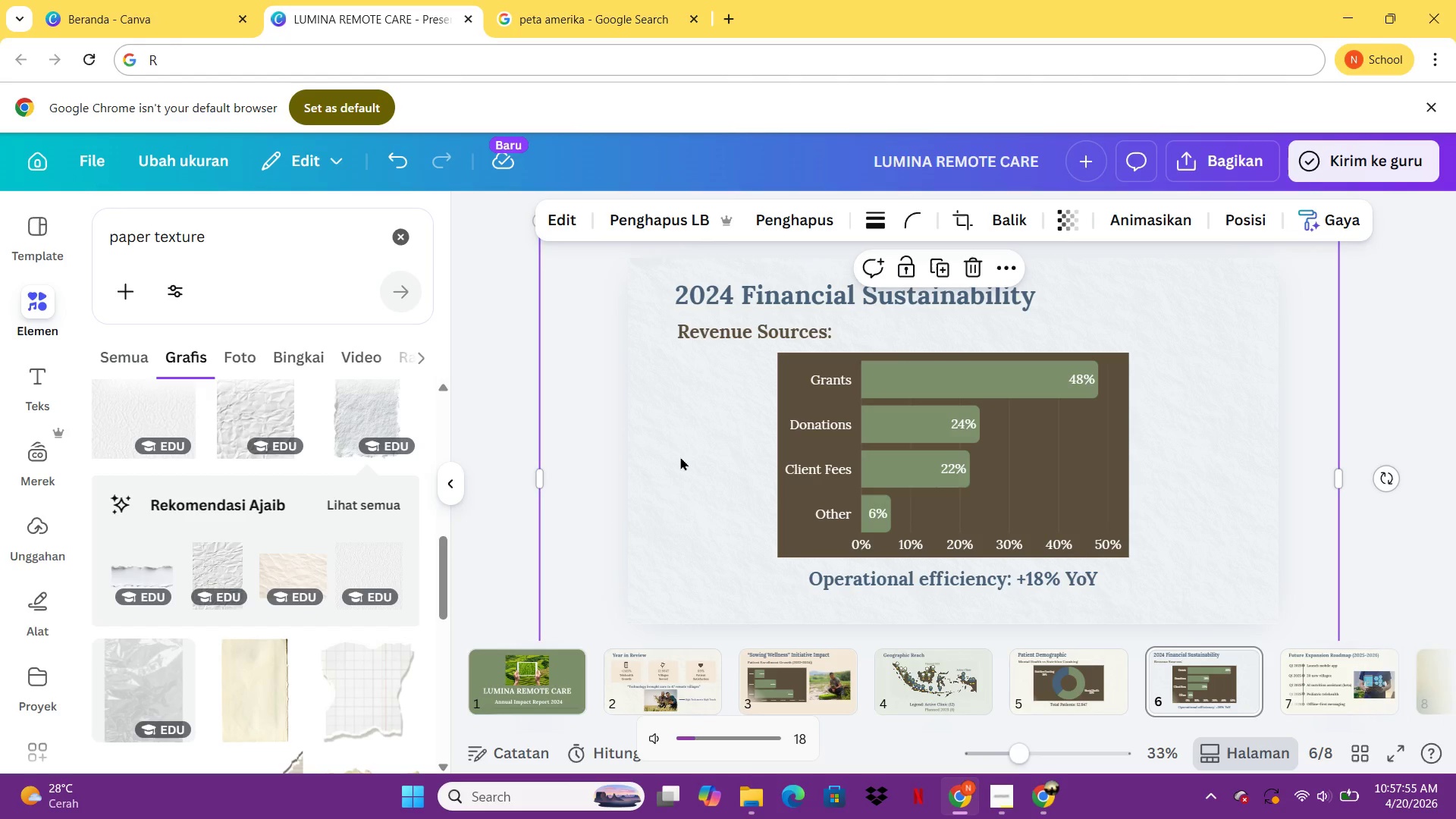 
key(VolumeUp)
 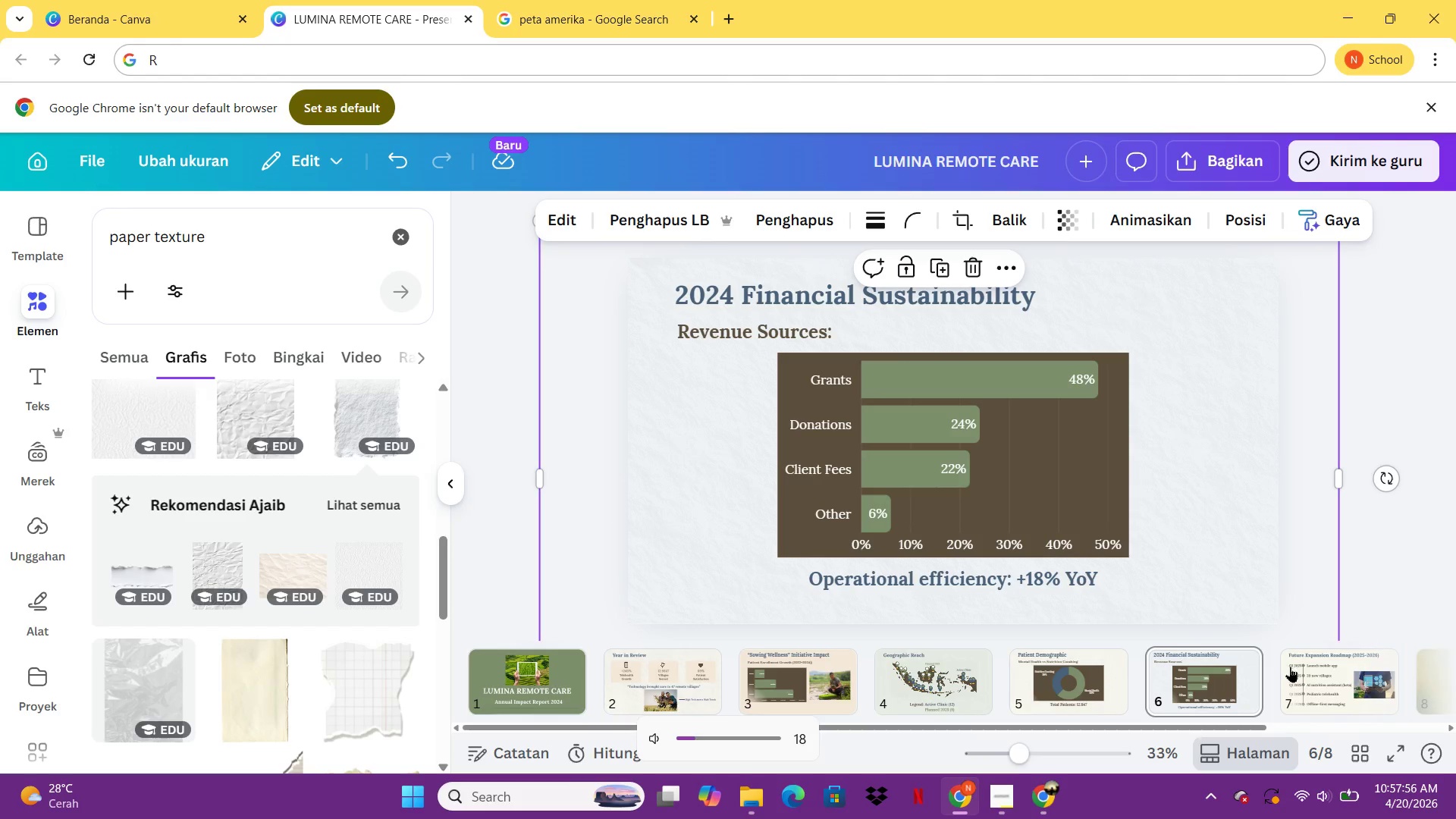 
left_click([1290, 667])
 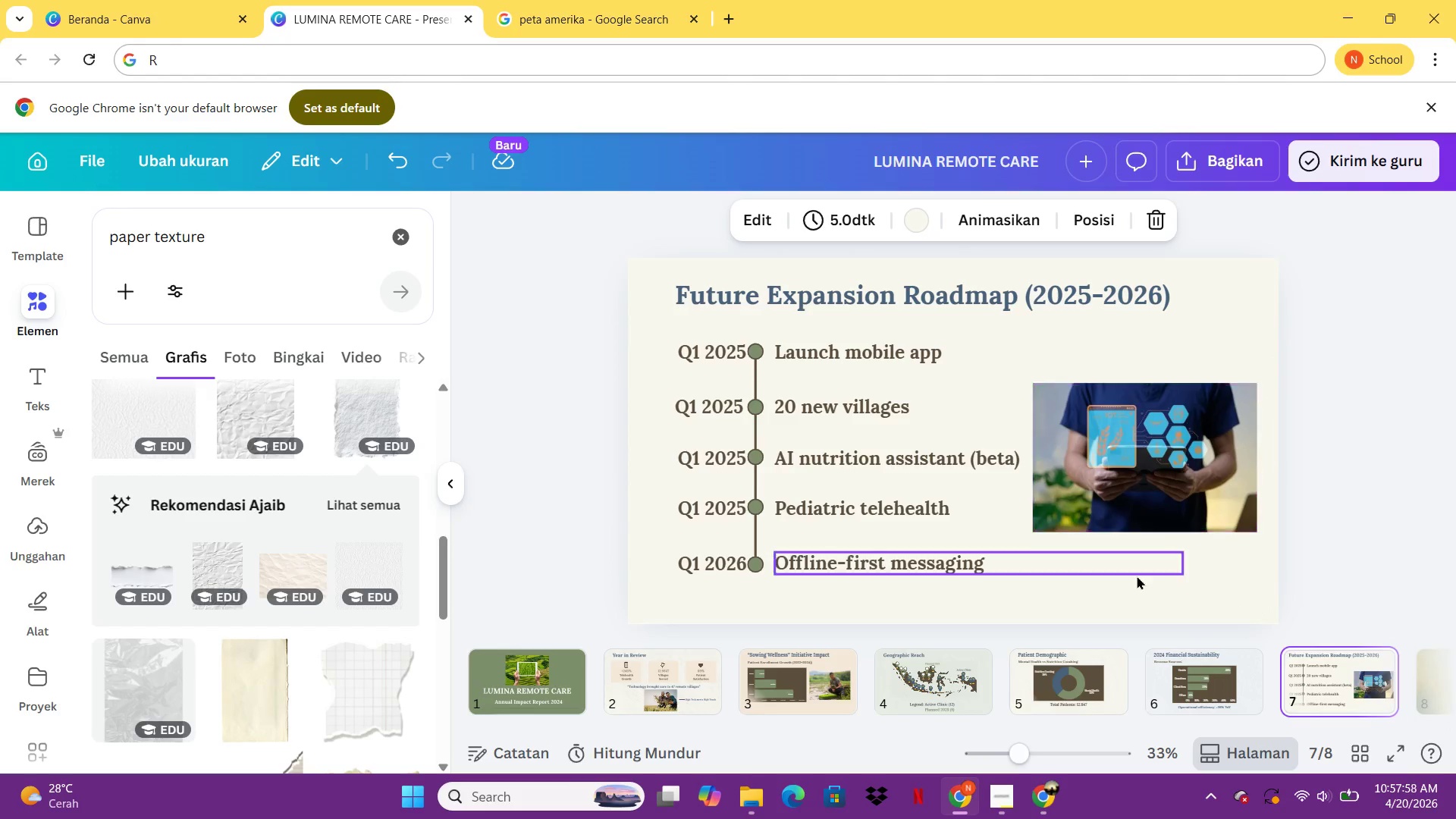 
right_click([1127, 592])
 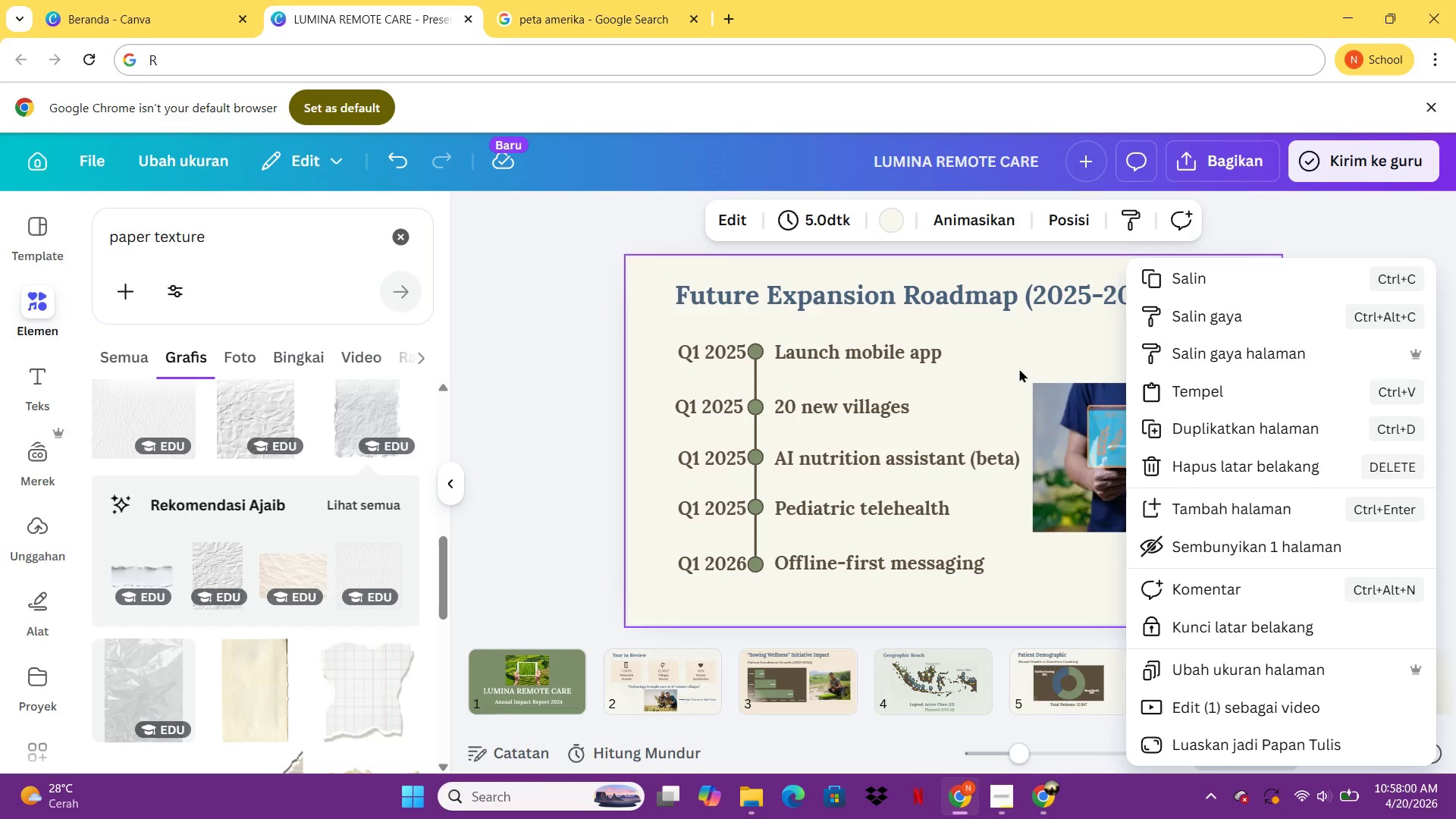 
key(Control+V)
 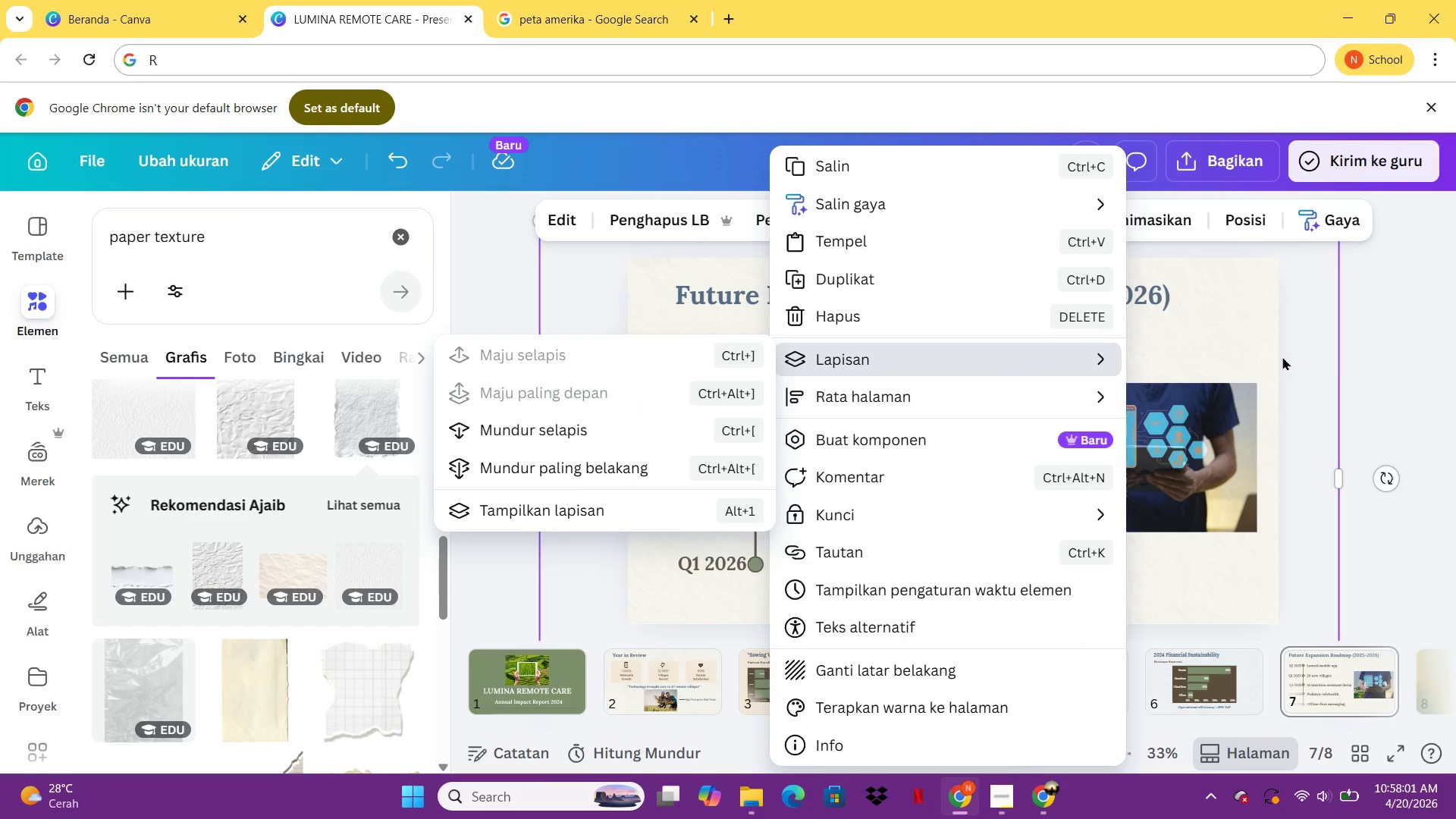 
left_click([1381, 360])
 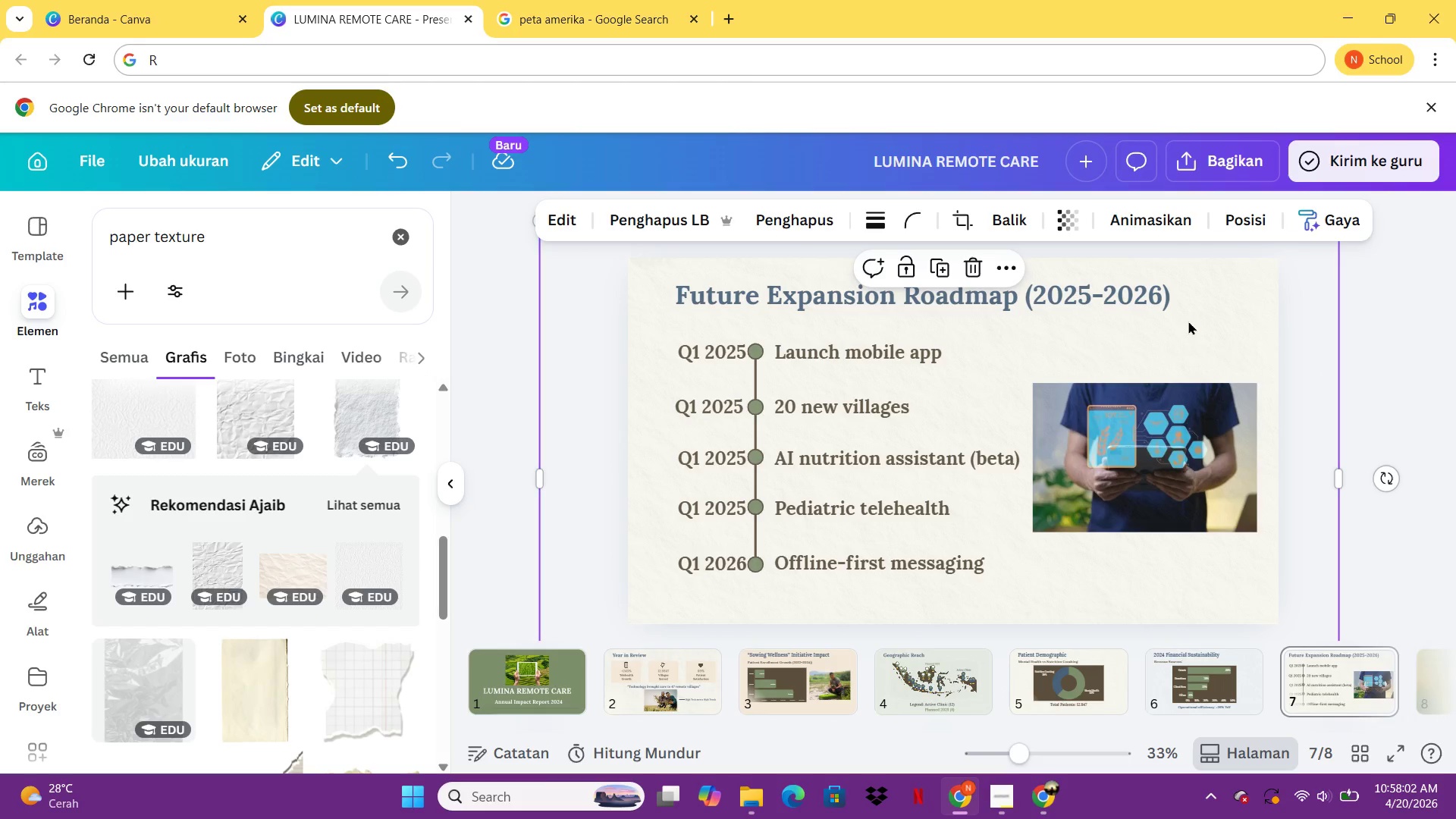 
right_click([1188, 321])
 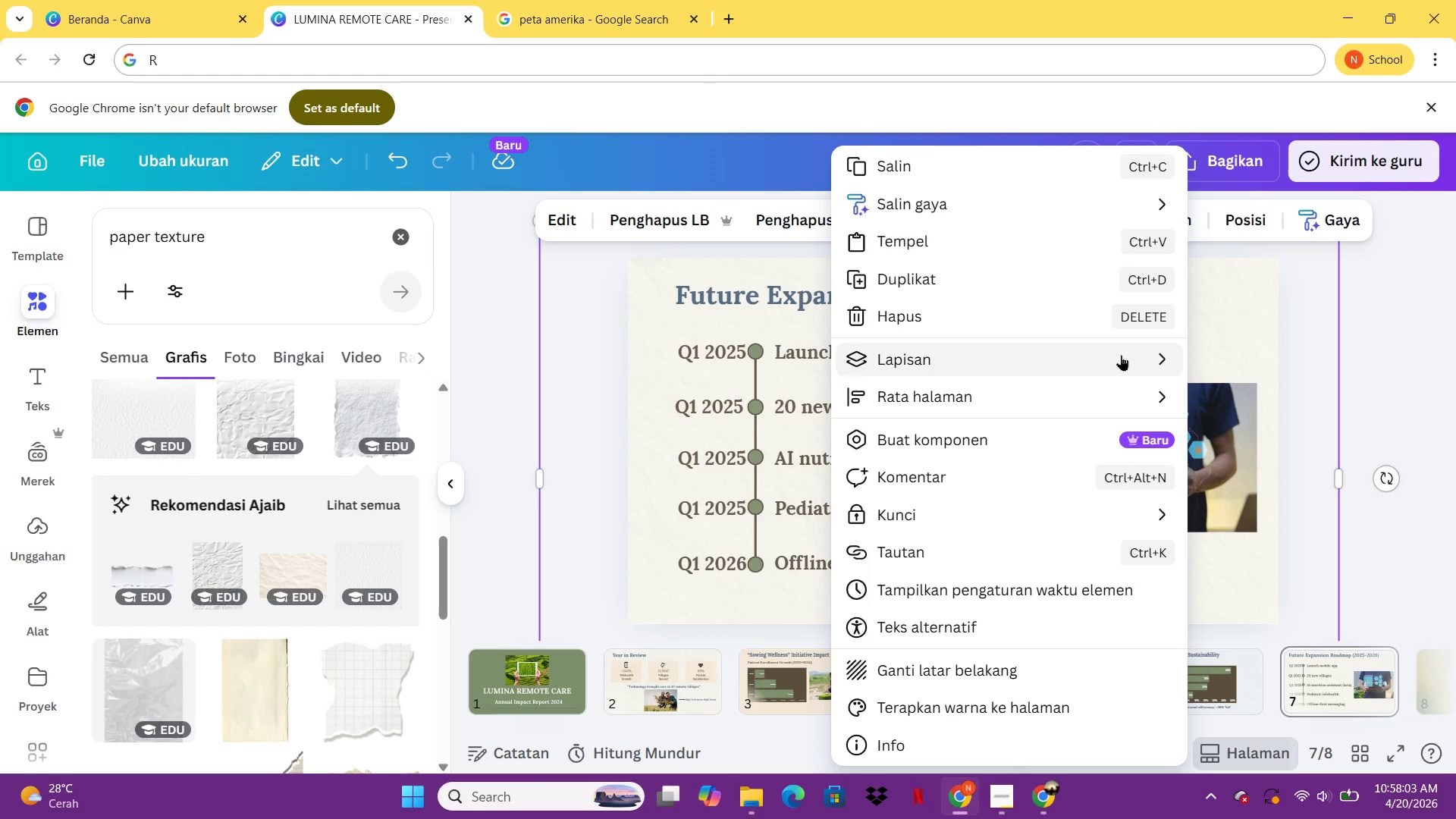 
left_click([1121, 355])
 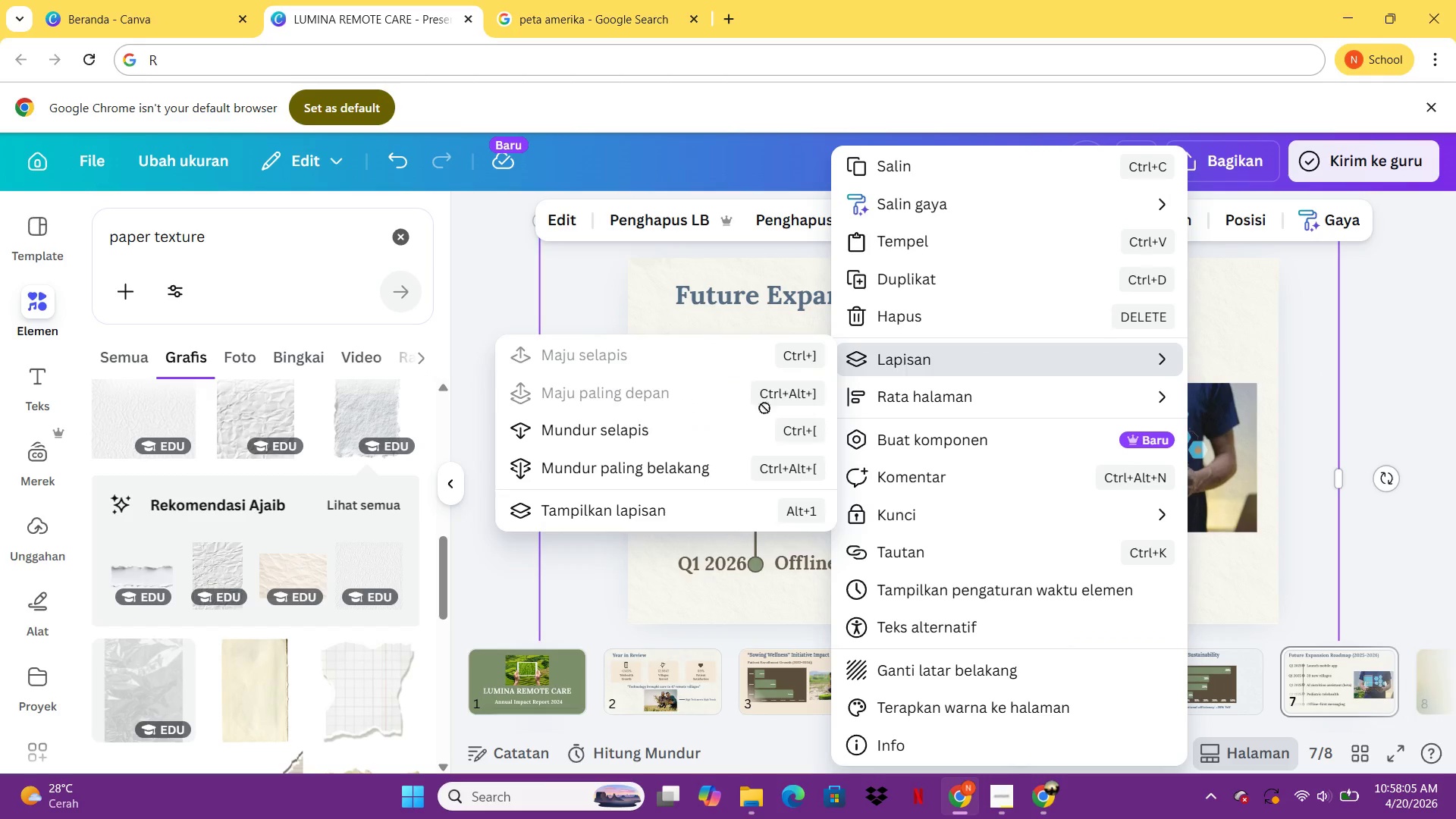 
left_click([699, 475])
 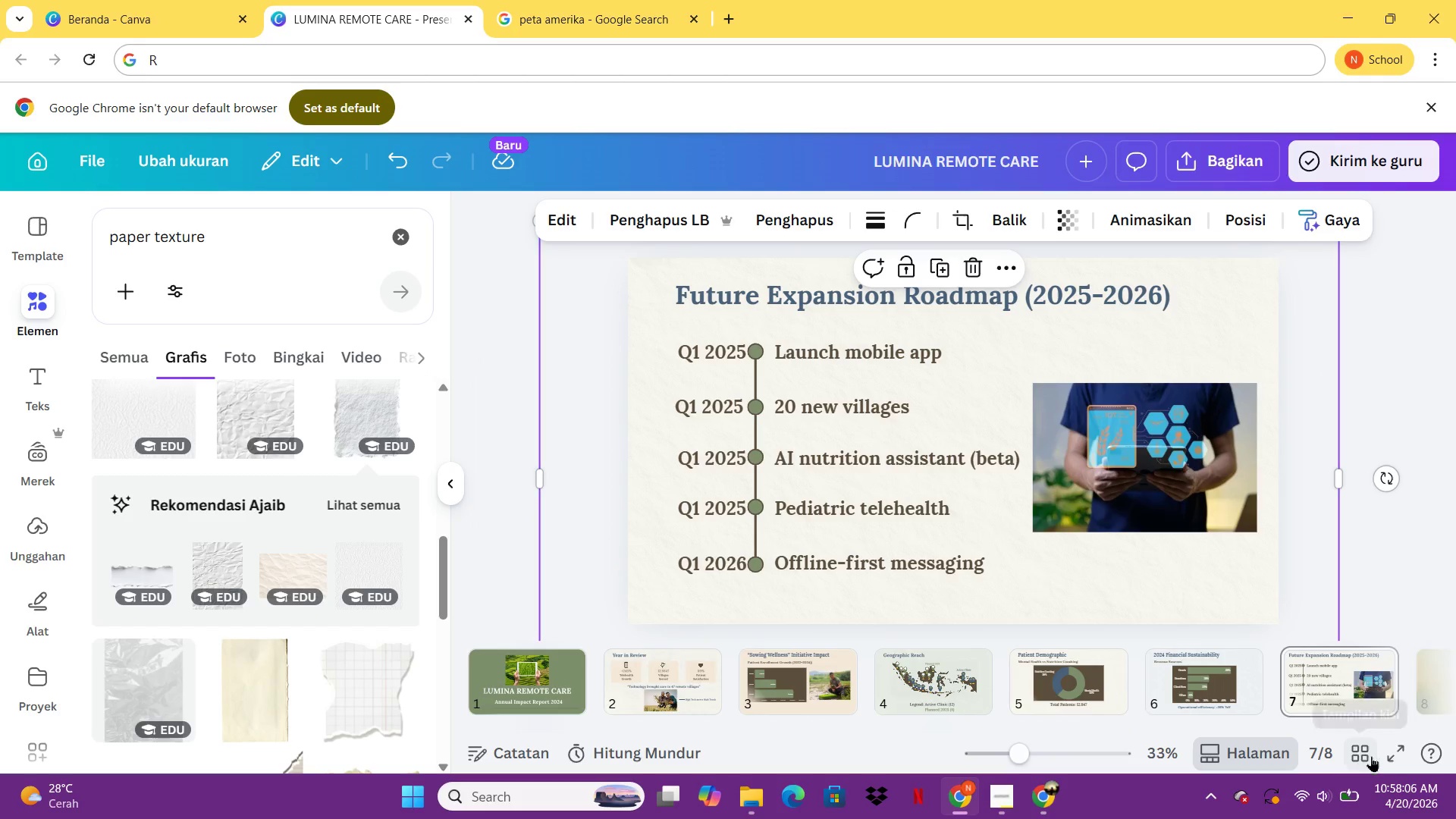 
left_click([1395, 756])
 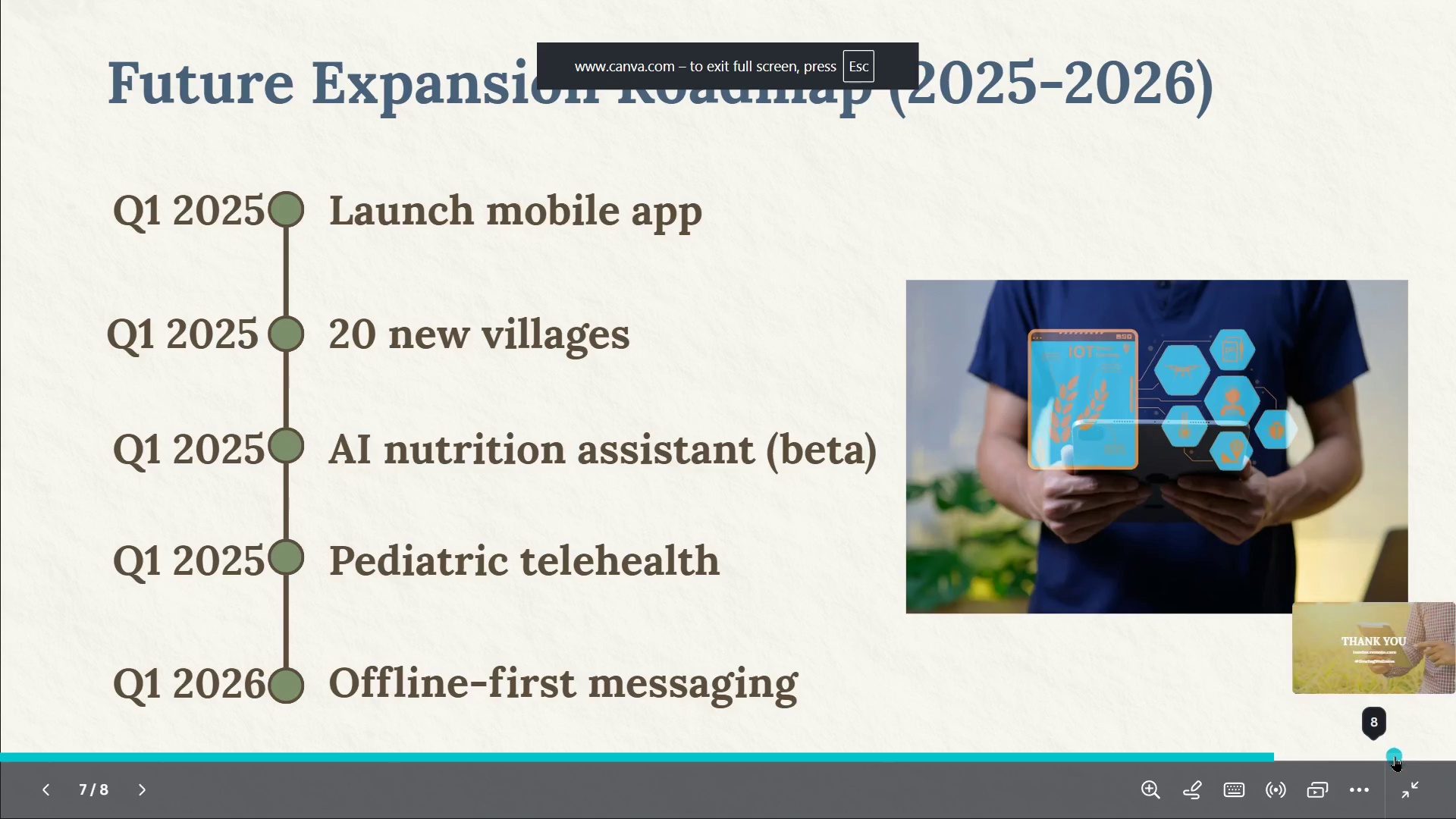 
key(Escape)
 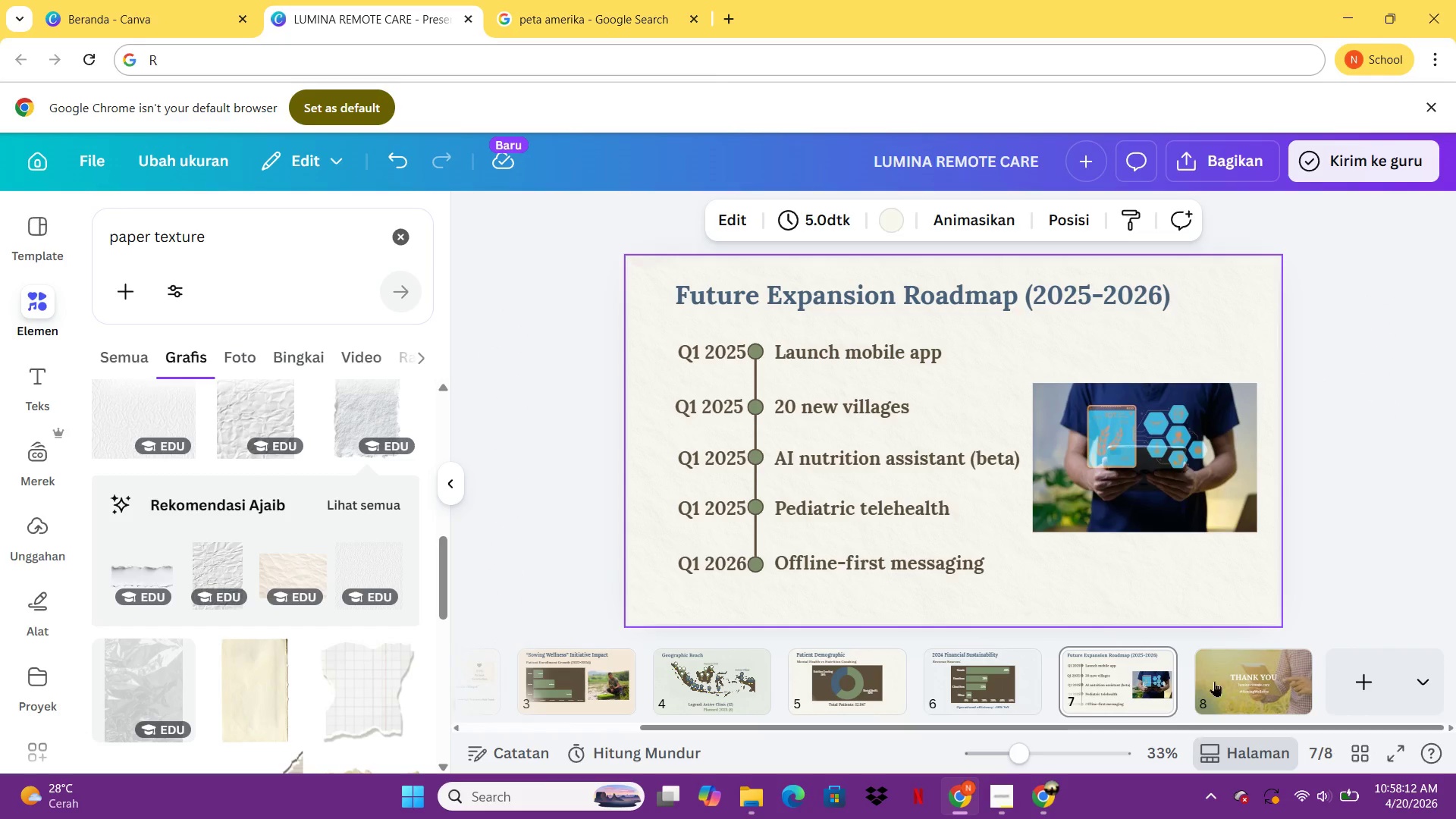 
left_click([1362, 526])
 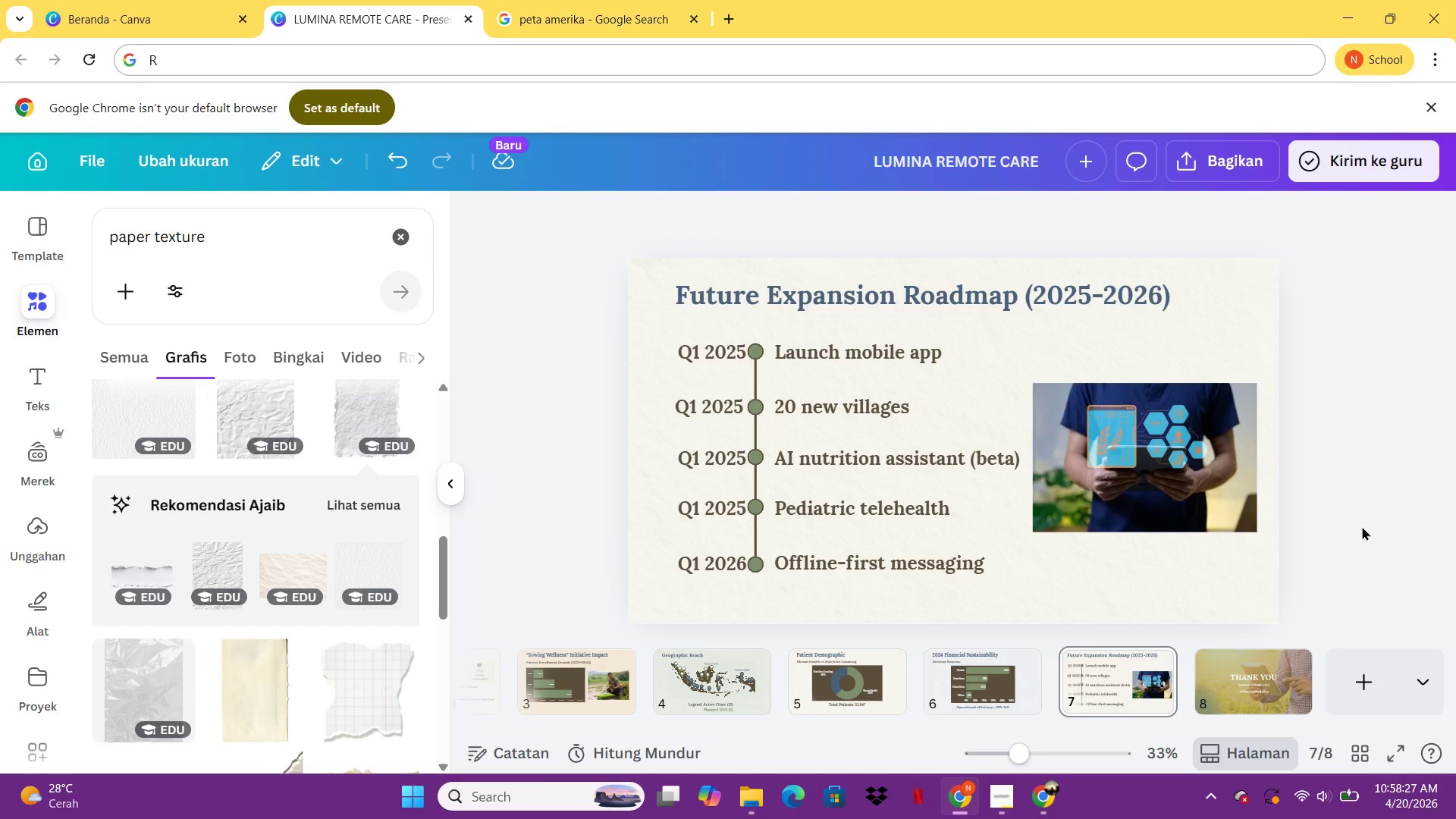 
wait(18.75)
 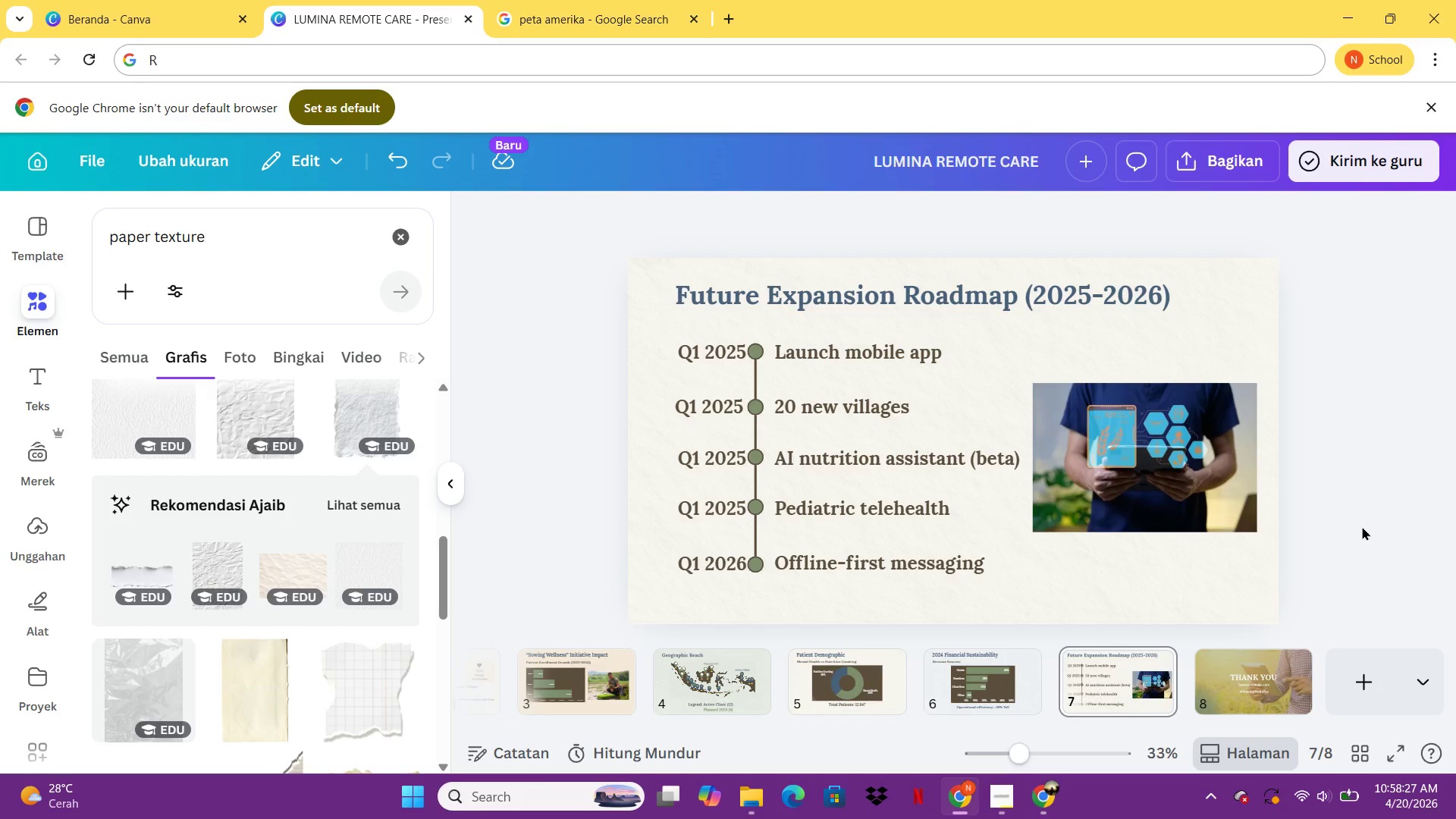 
left_click([1385, 651])
 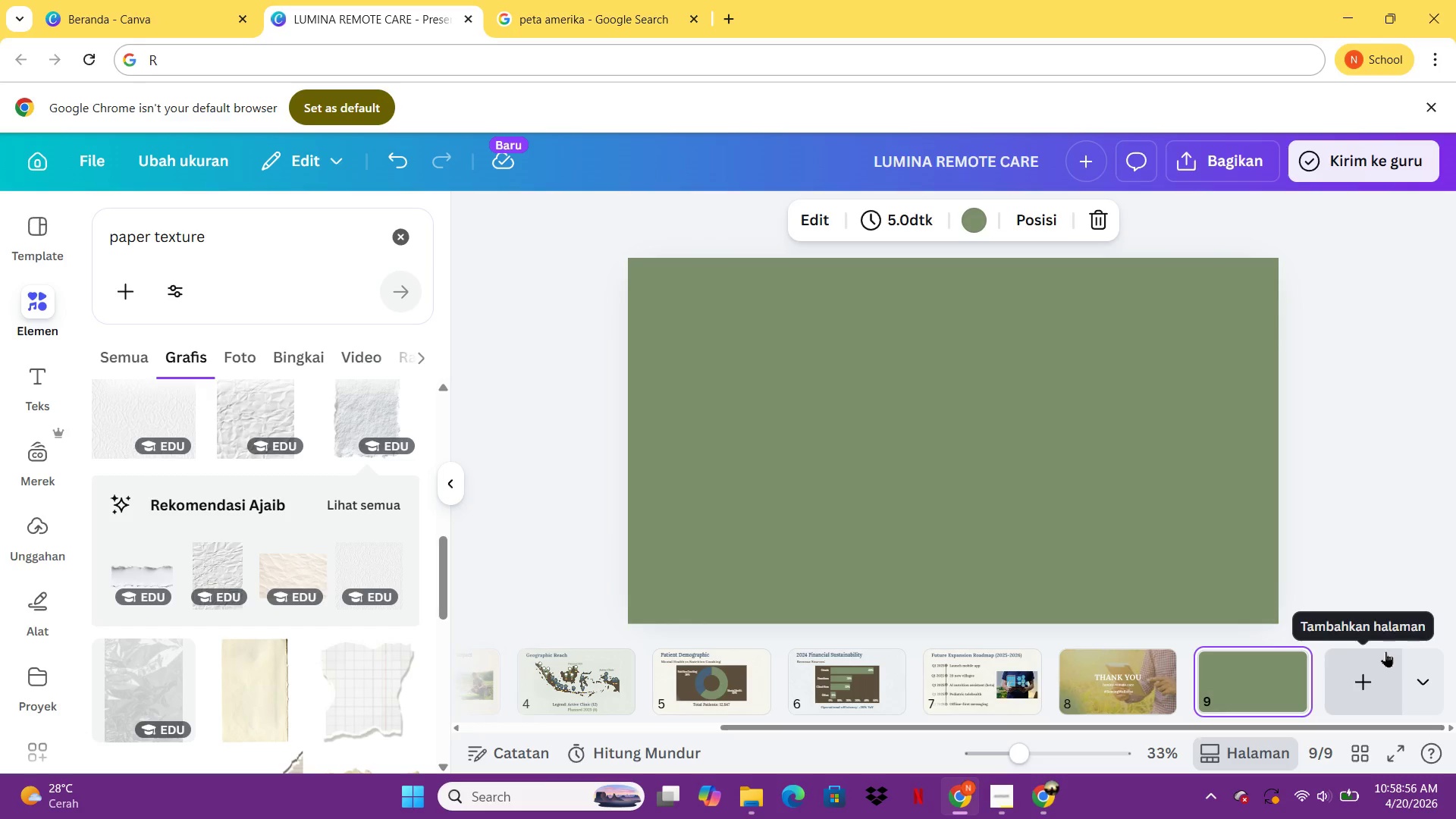 
wait(29.2)
 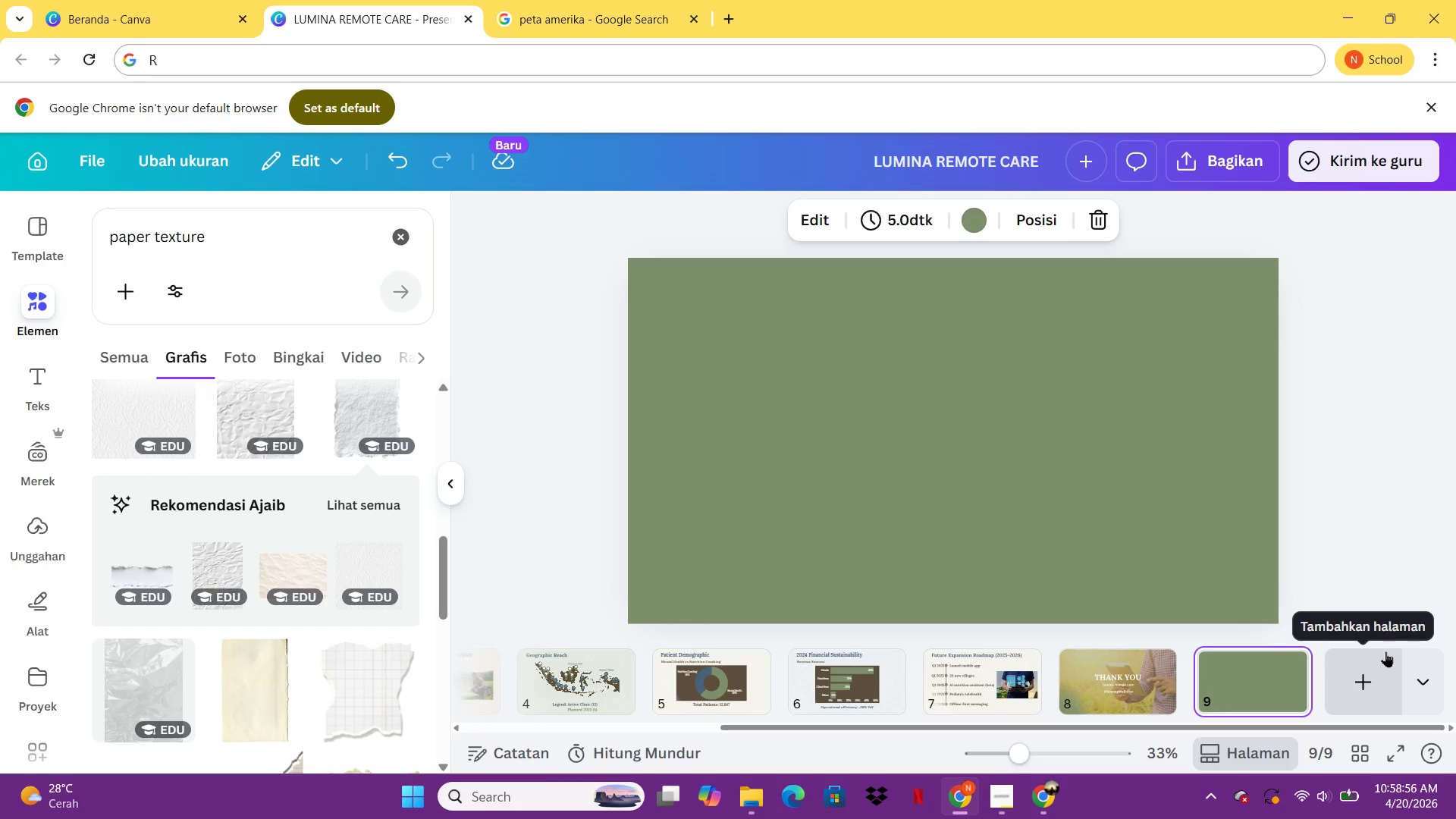 
left_click([1087, 697])
 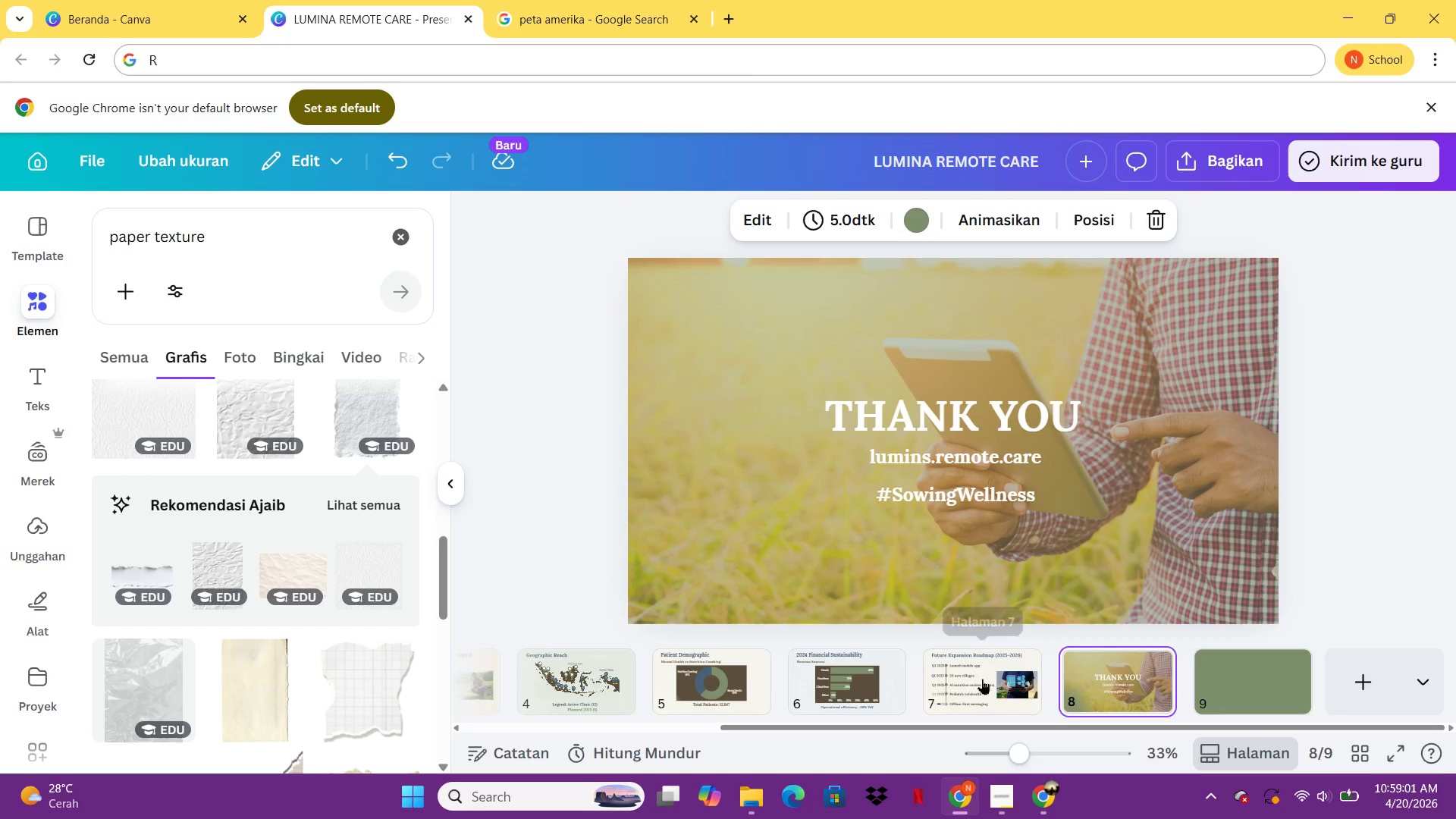 
left_click([982, 679])
 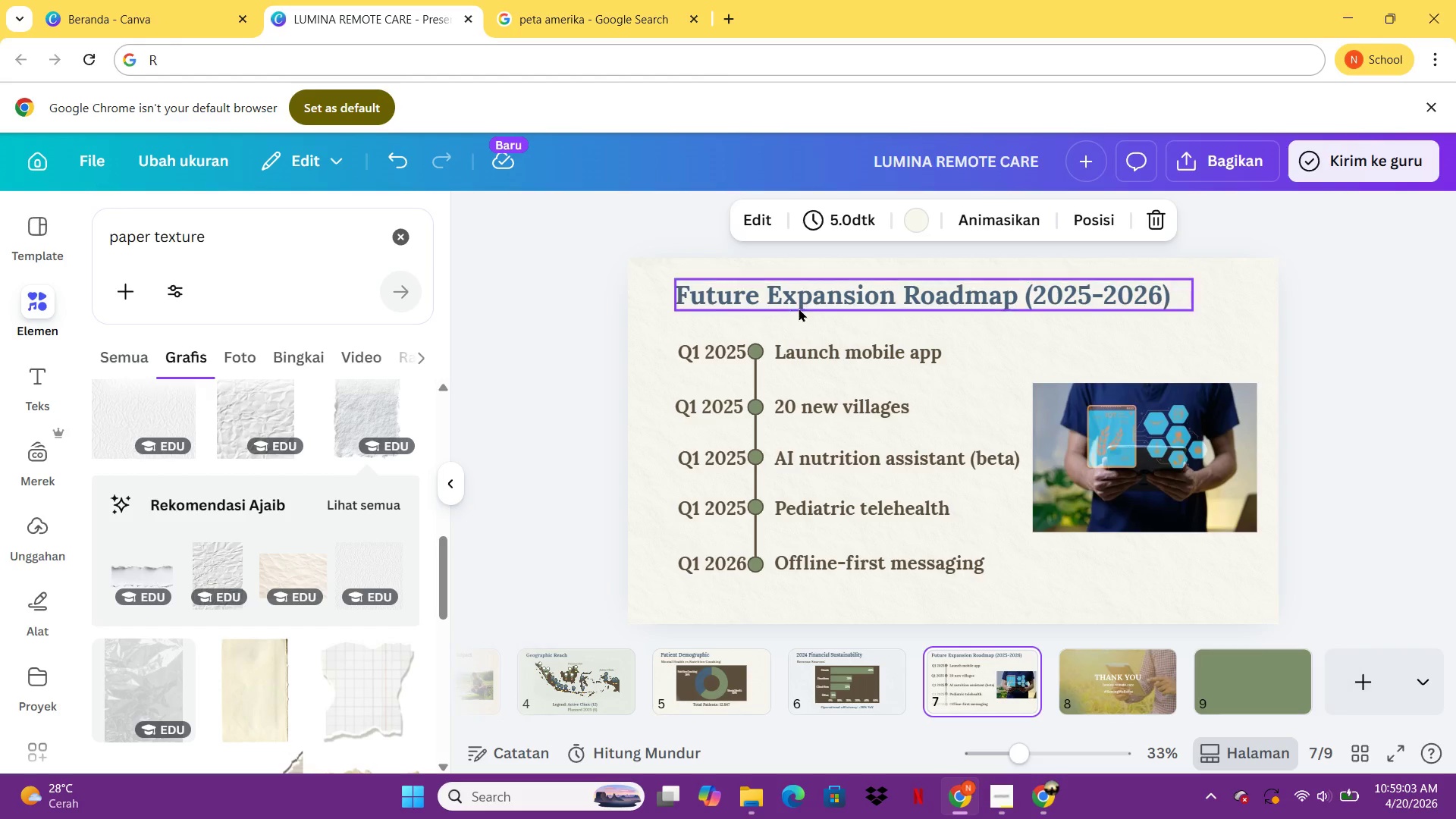 
left_click([799, 306])
 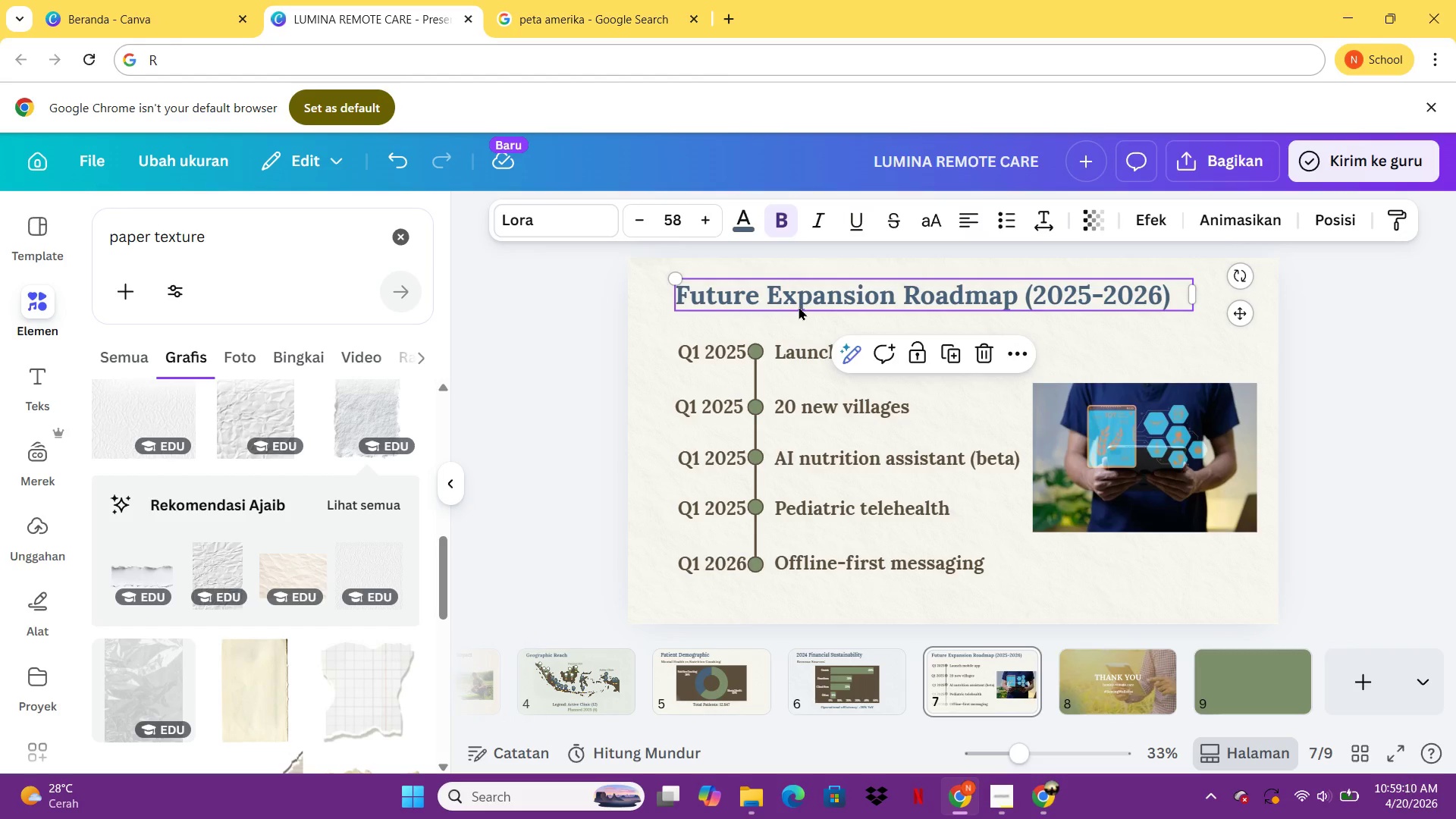 
wait(10.64)
 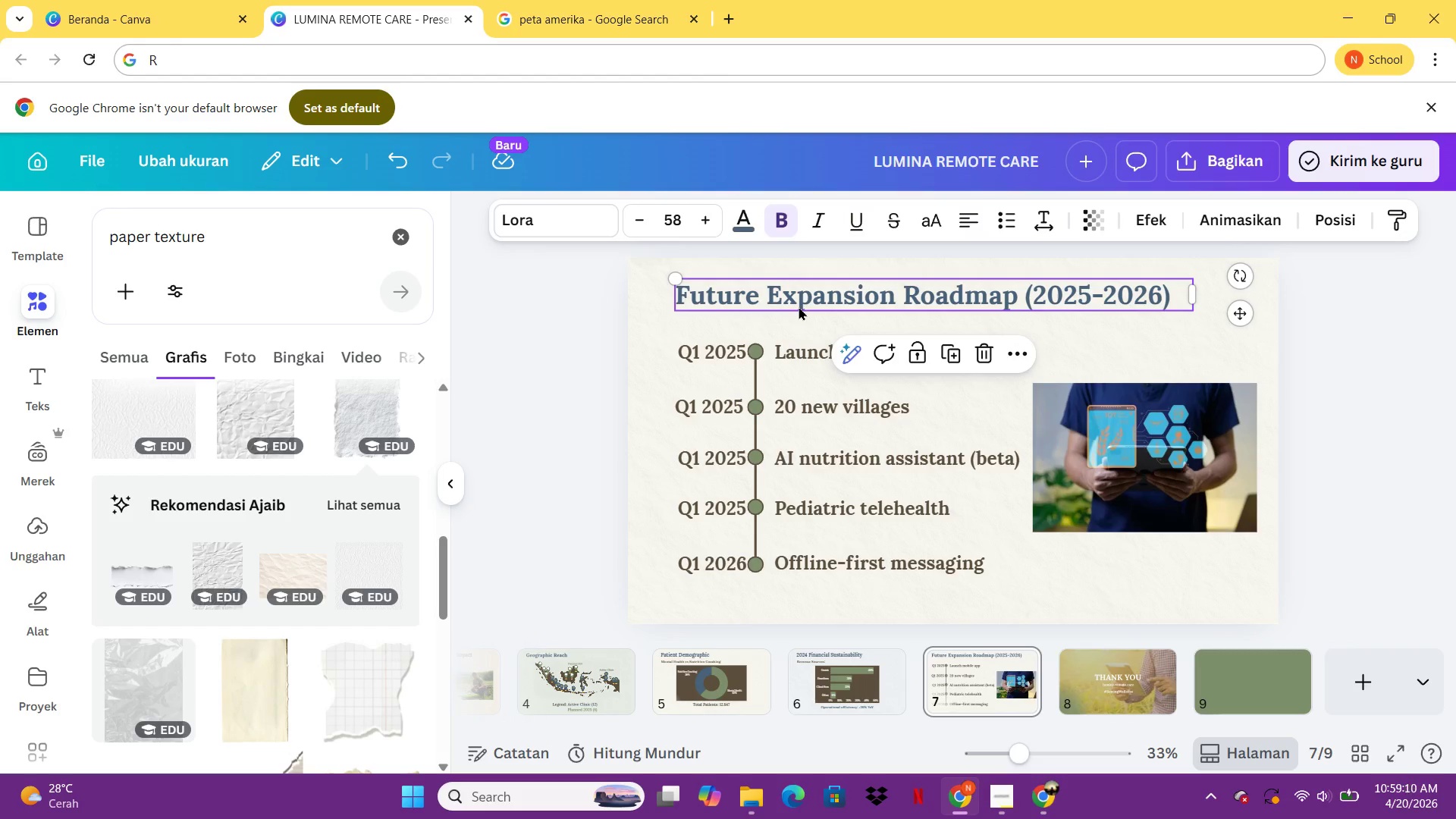 
left_click([1226, 673])
 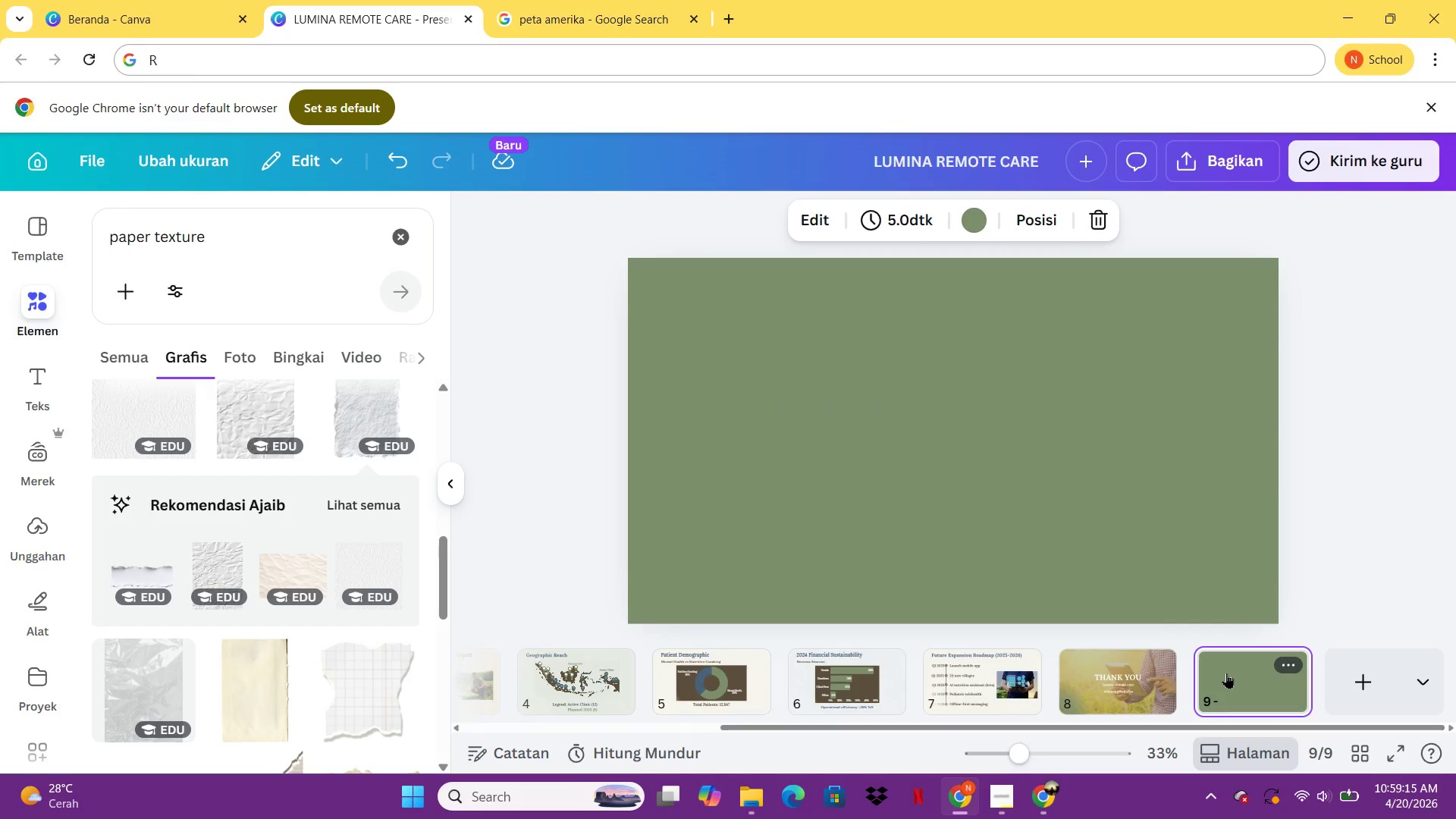 
key(Delete)
 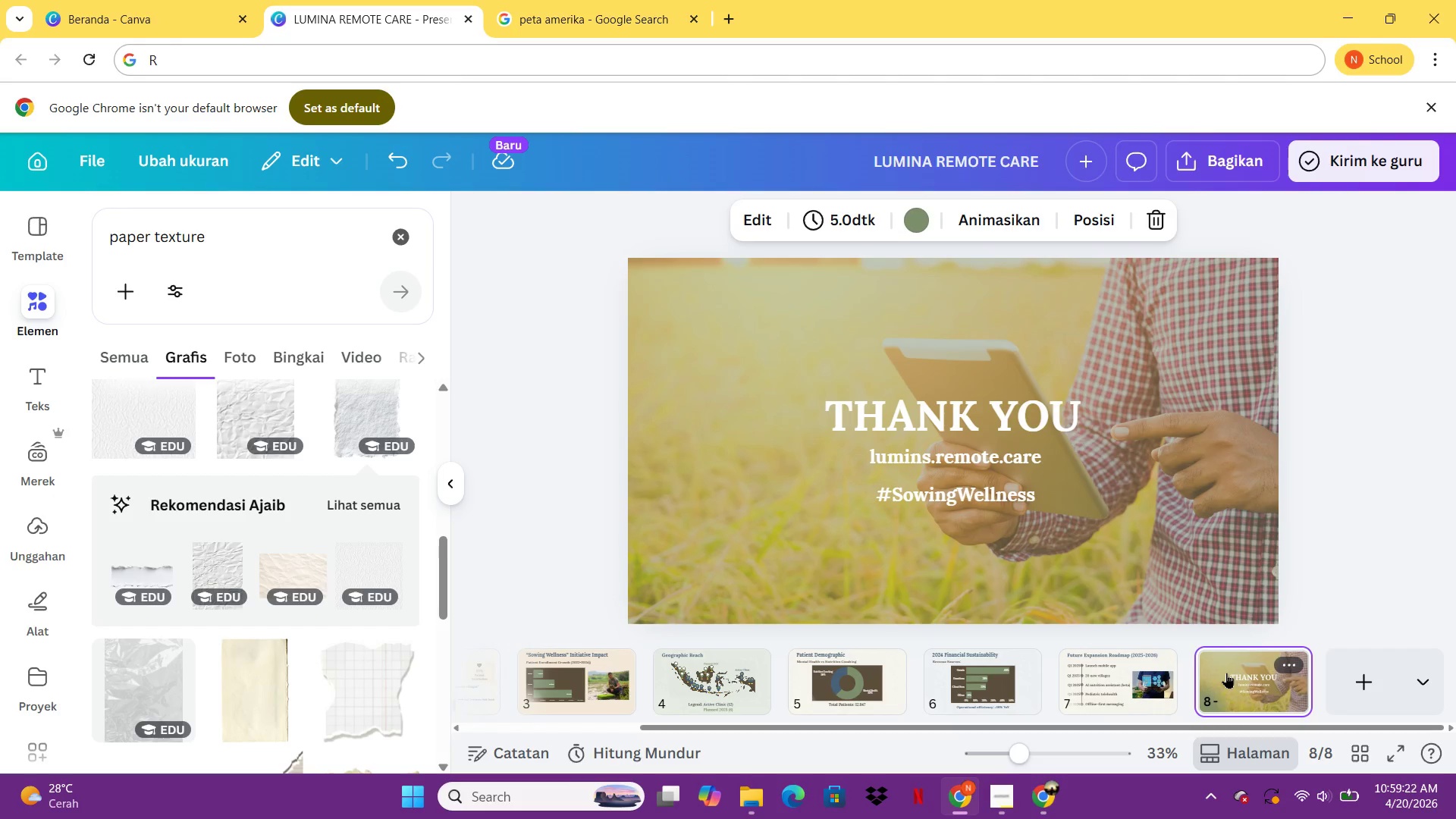 
wait(11.55)
 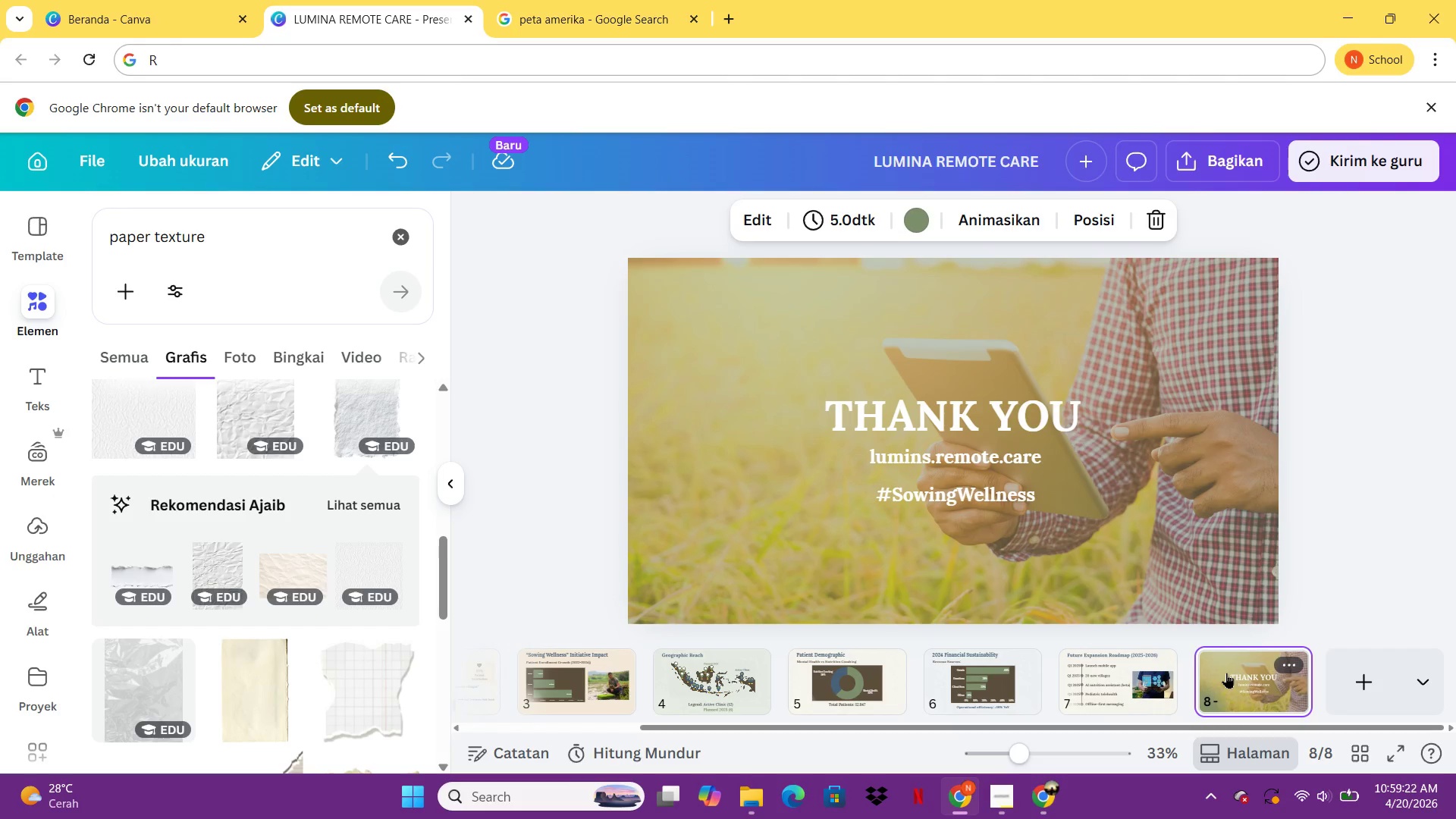 
left_click([1272, 164])
 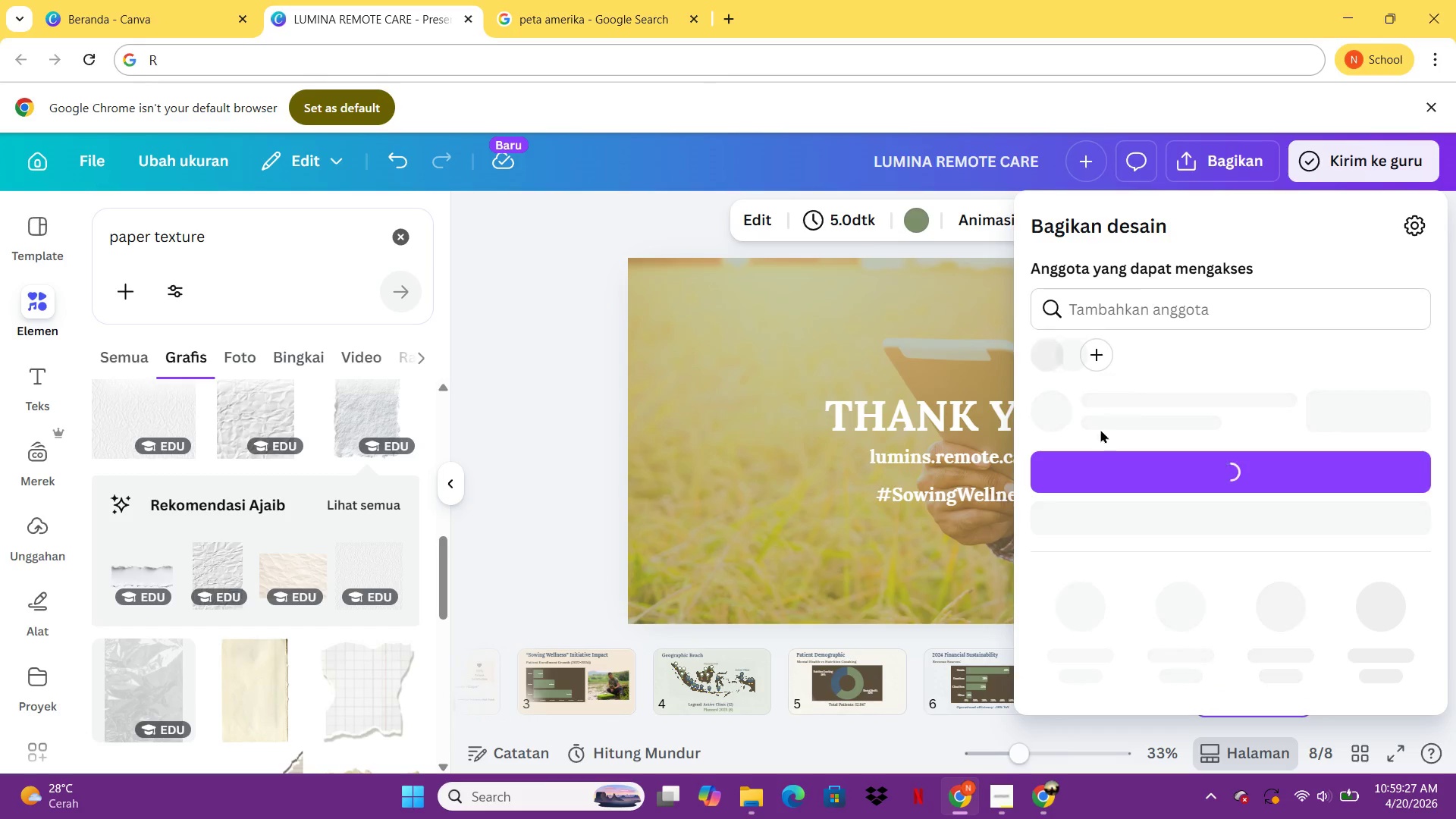 
mouse_move([1112, 624])
 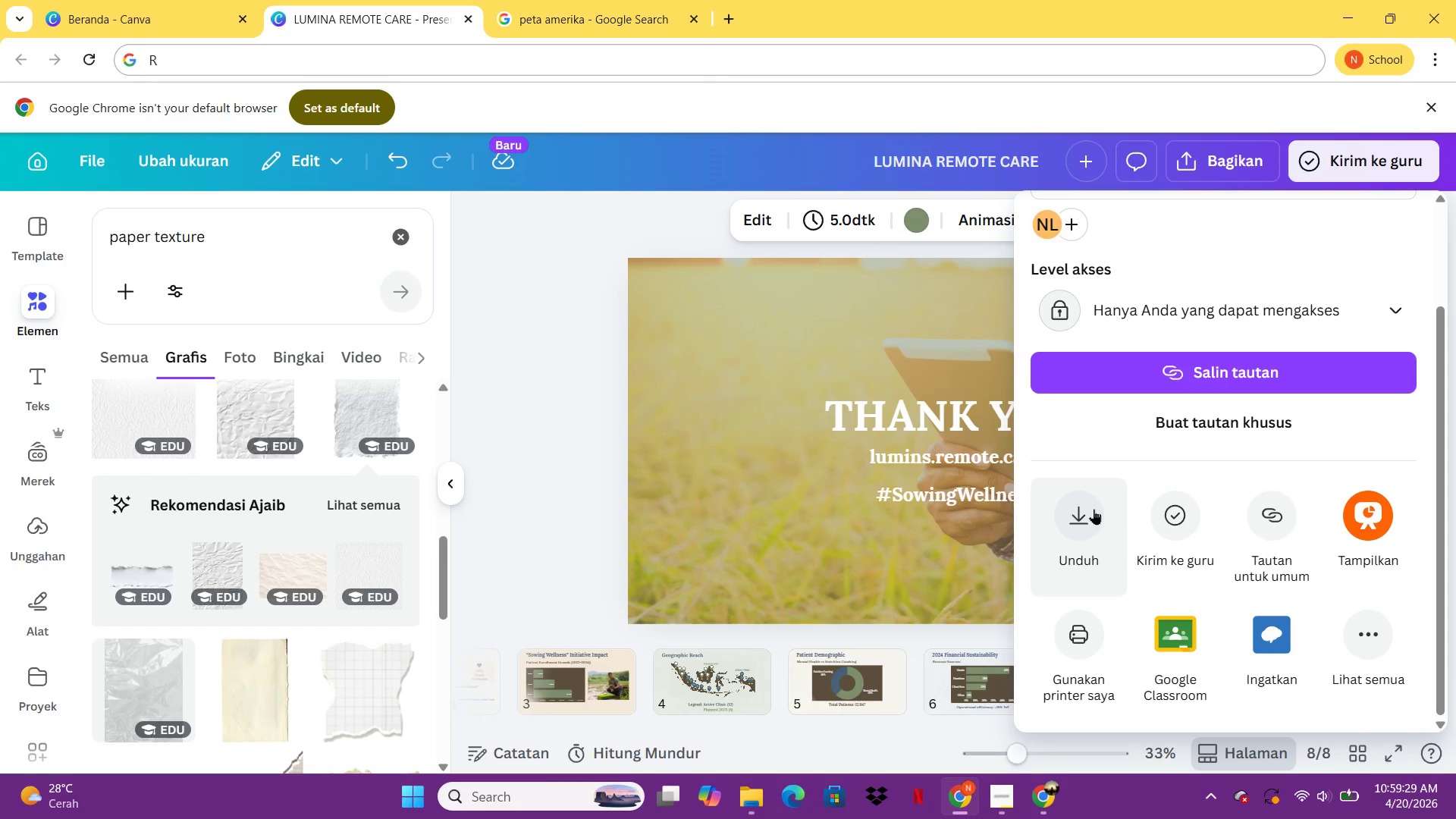 
left_click([1094, 509])
 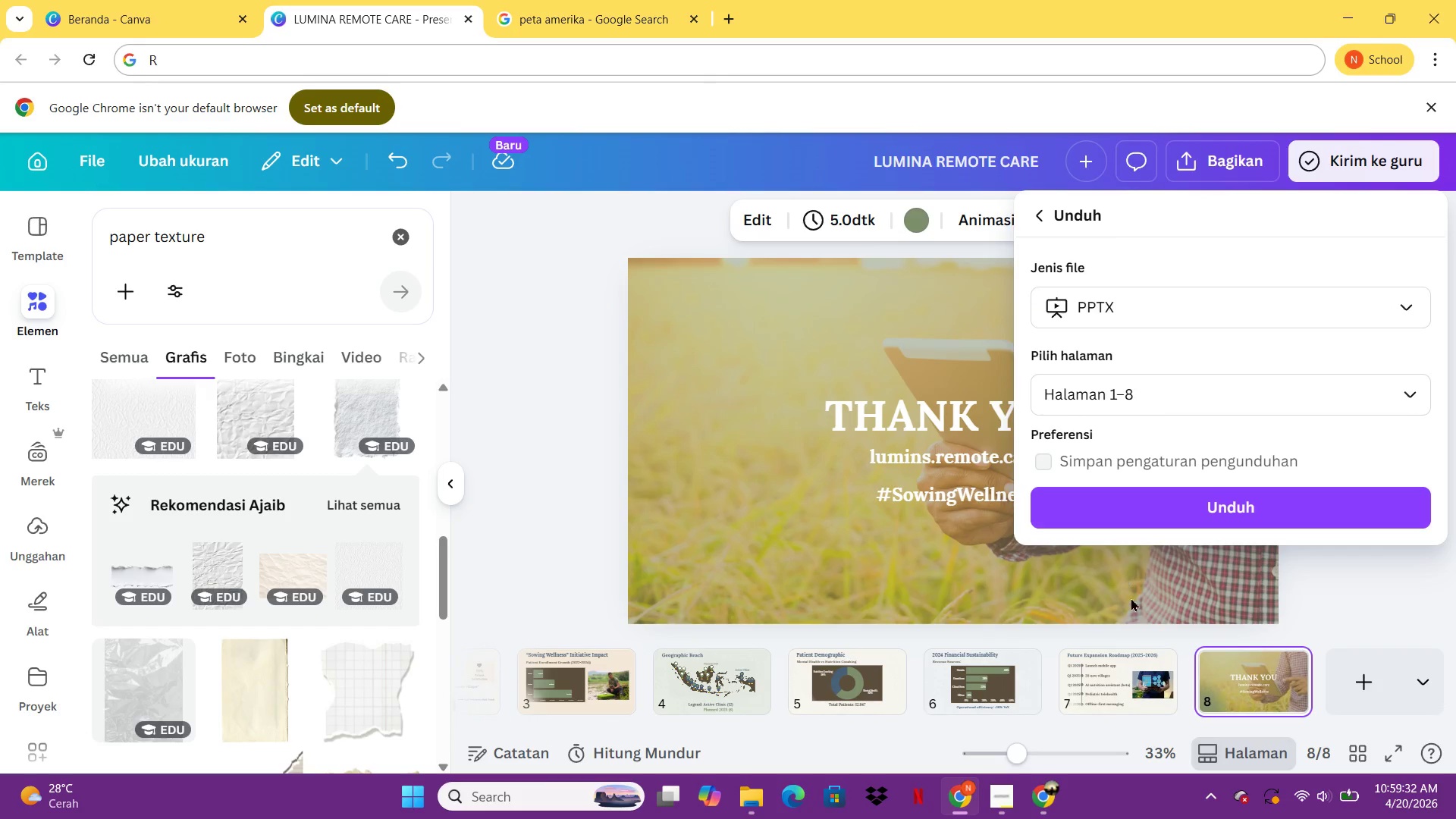 
left_click([1138, 508])
 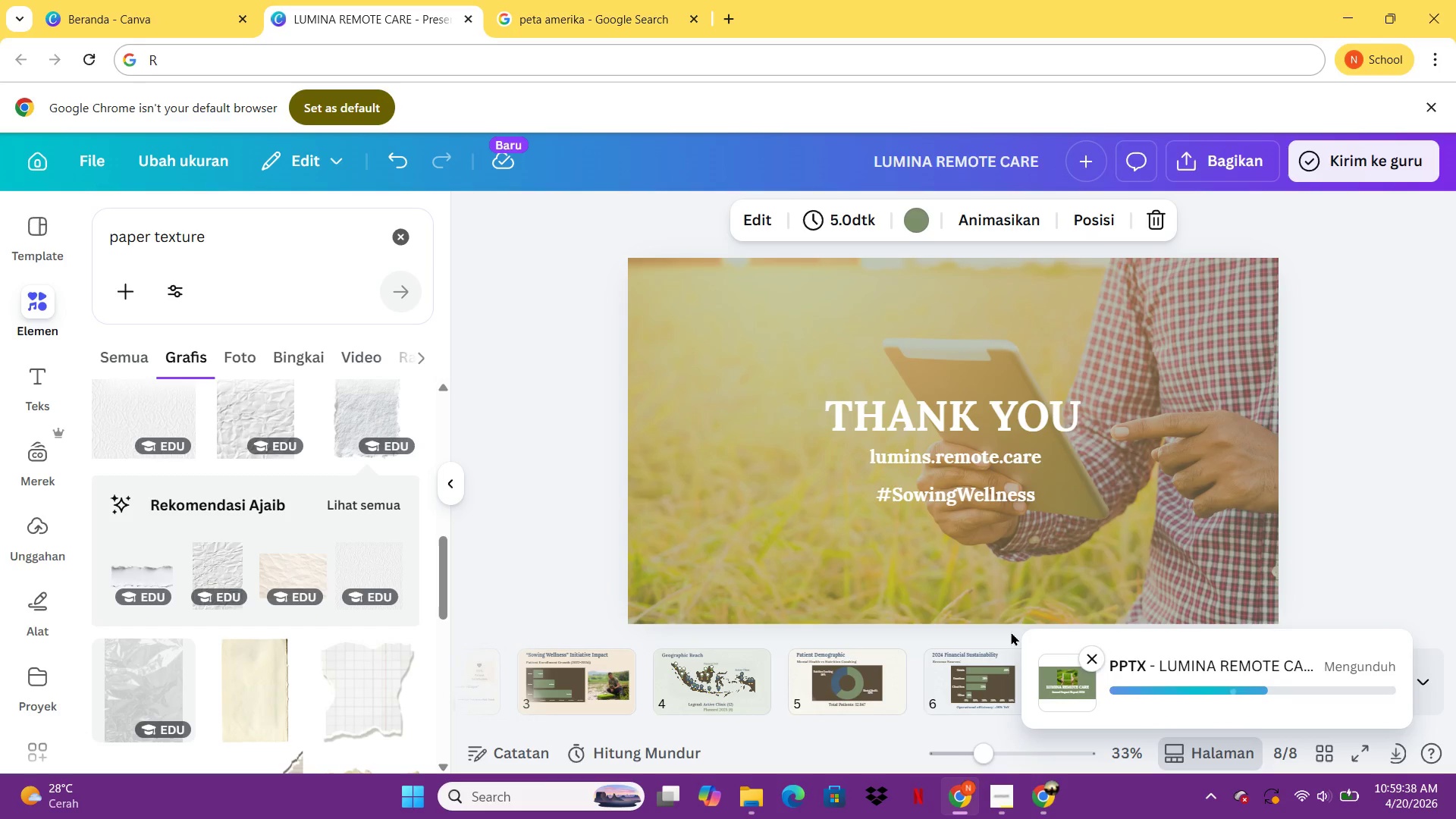 
wait(7.0)
 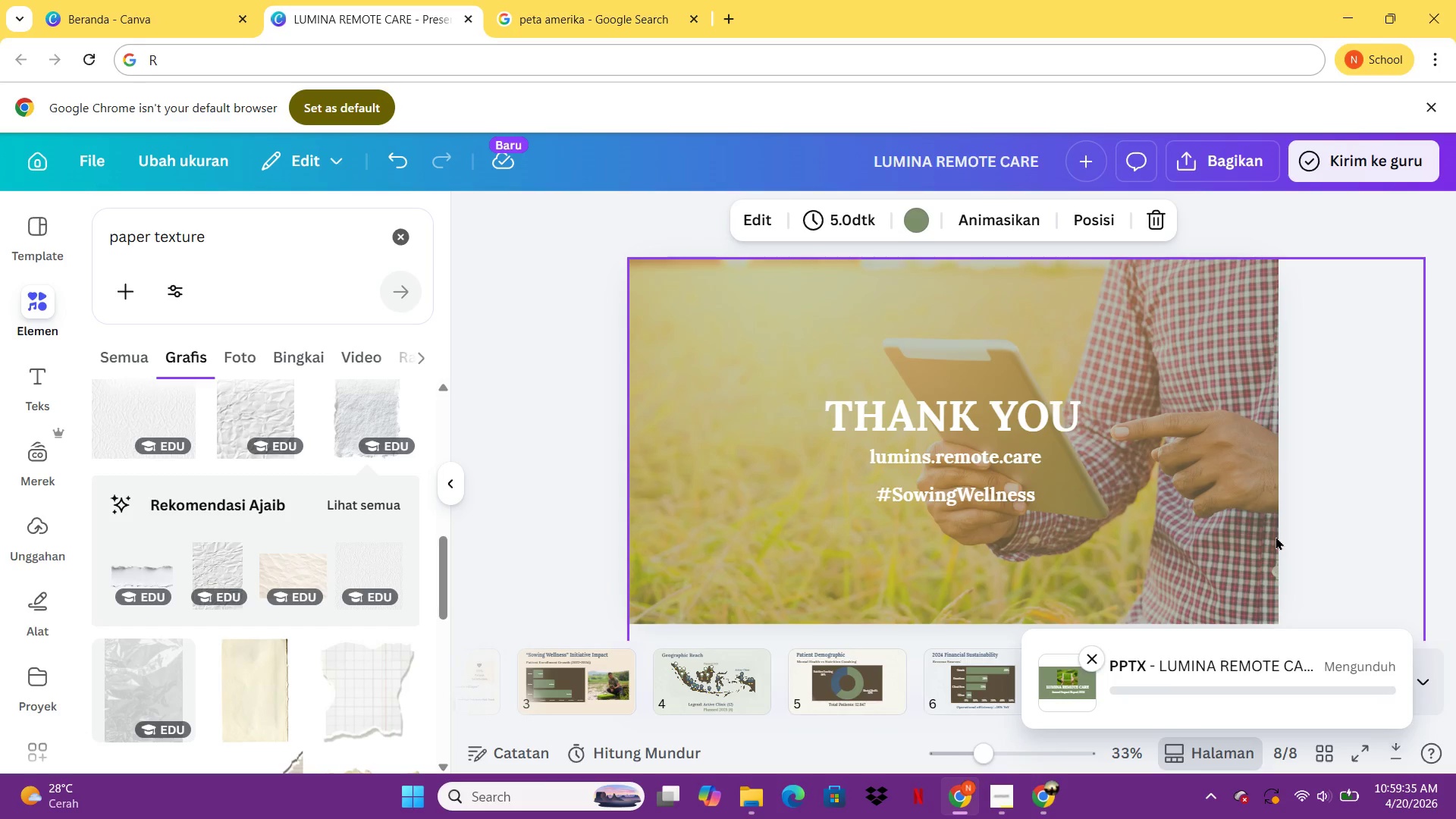 
mouse_move([1340, 566])
 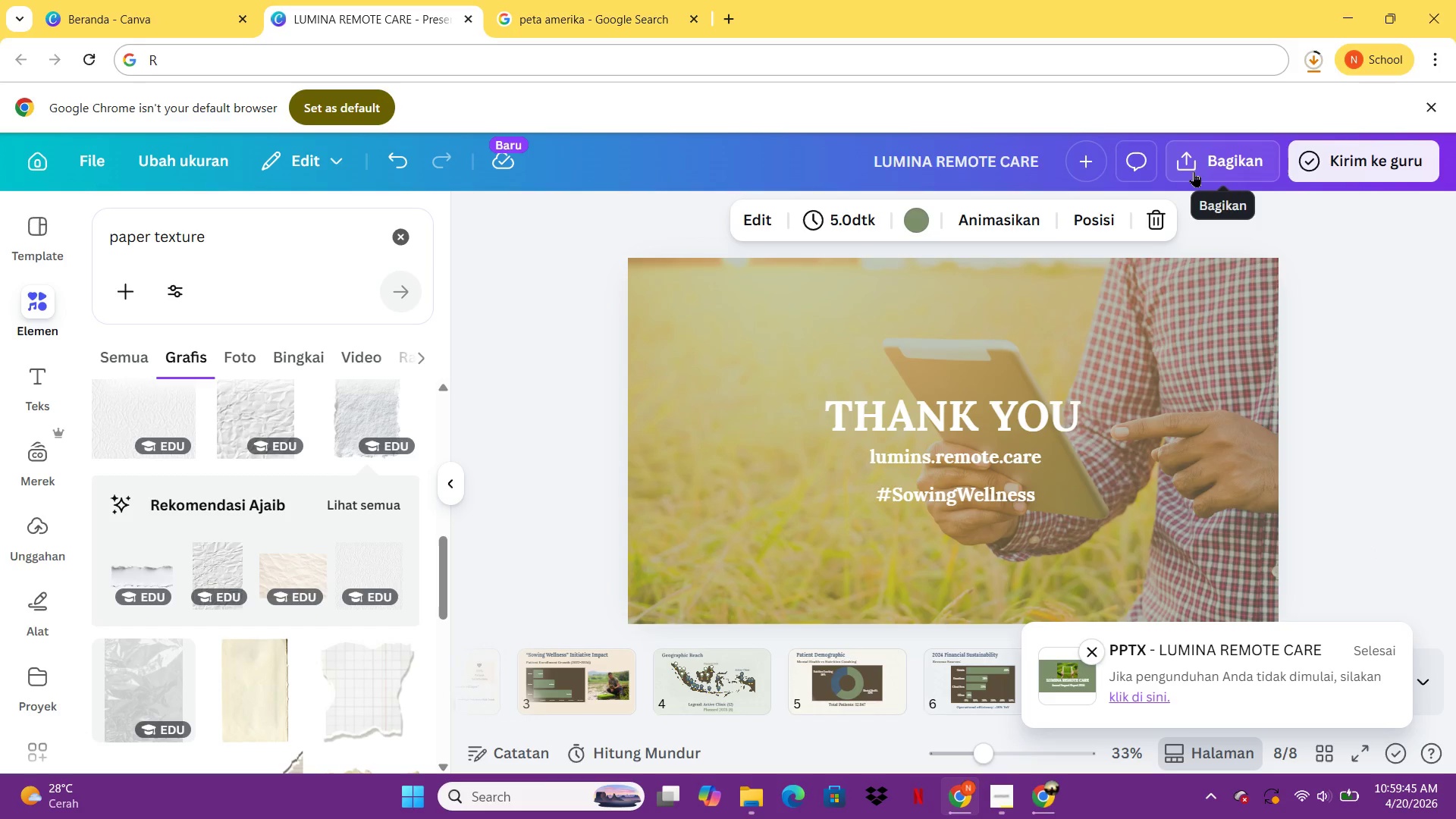 
left_click([1194, 172])
 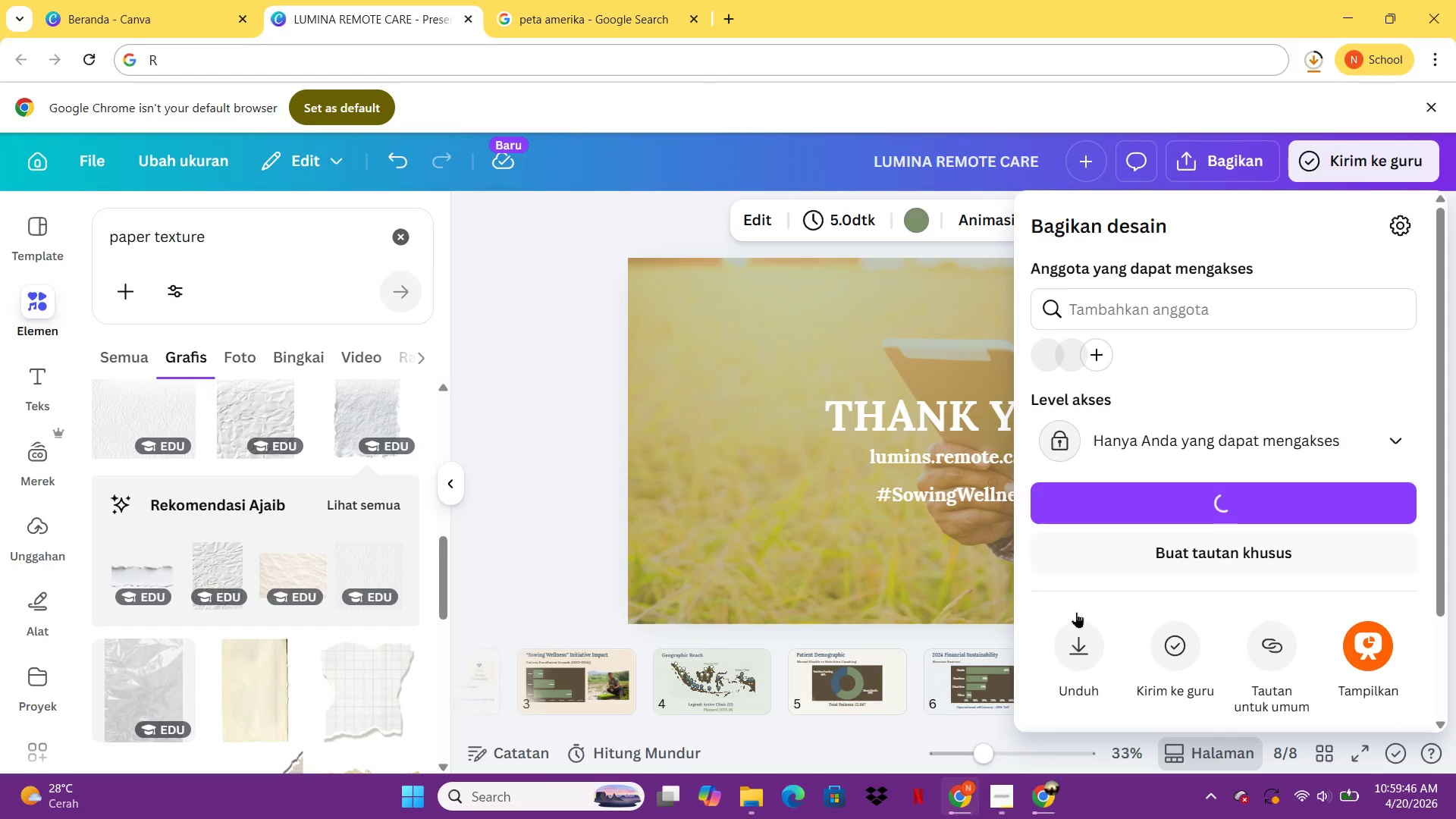 
left_click([1087, 653])
 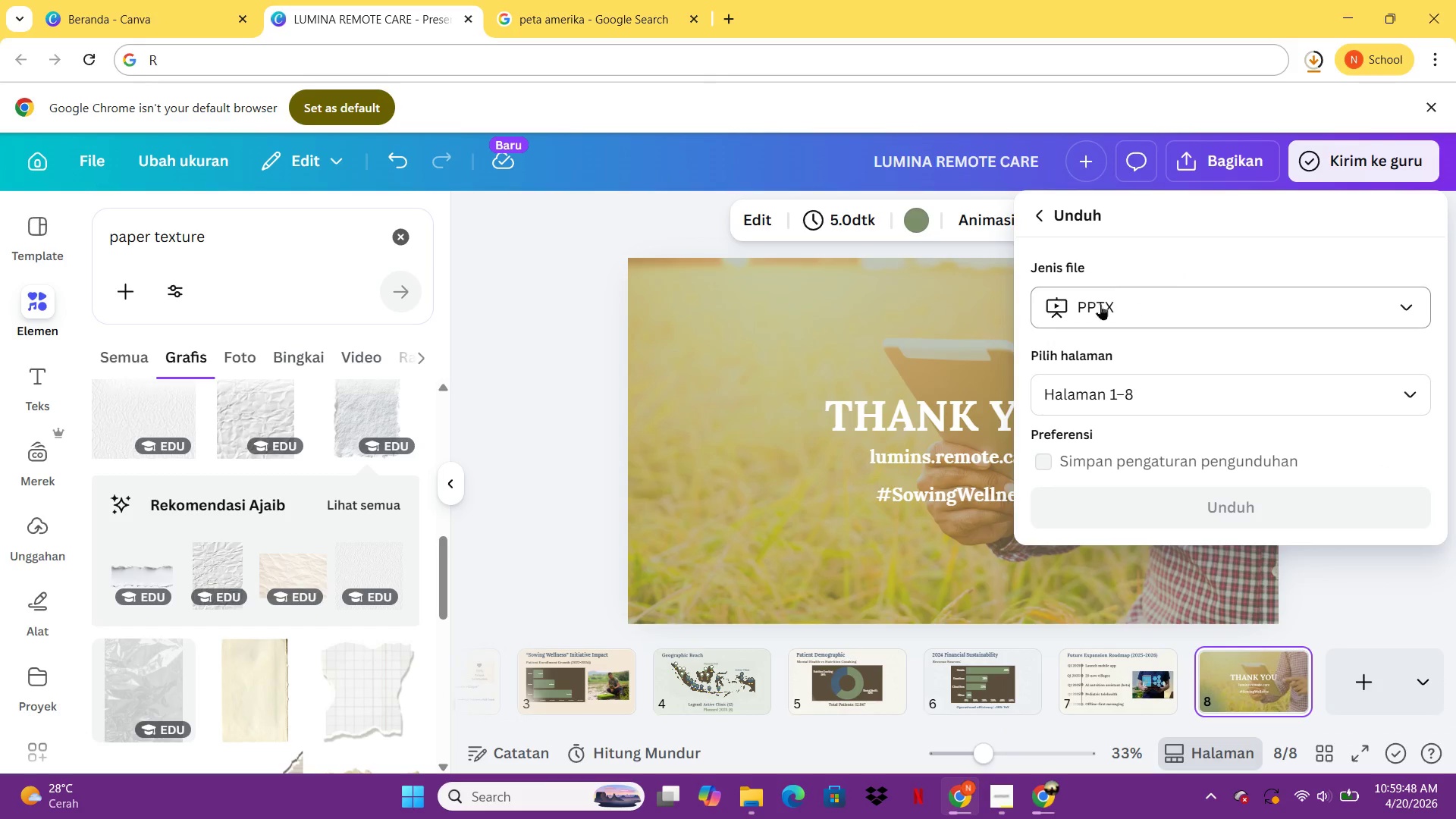 
left_click([1100, 312])
 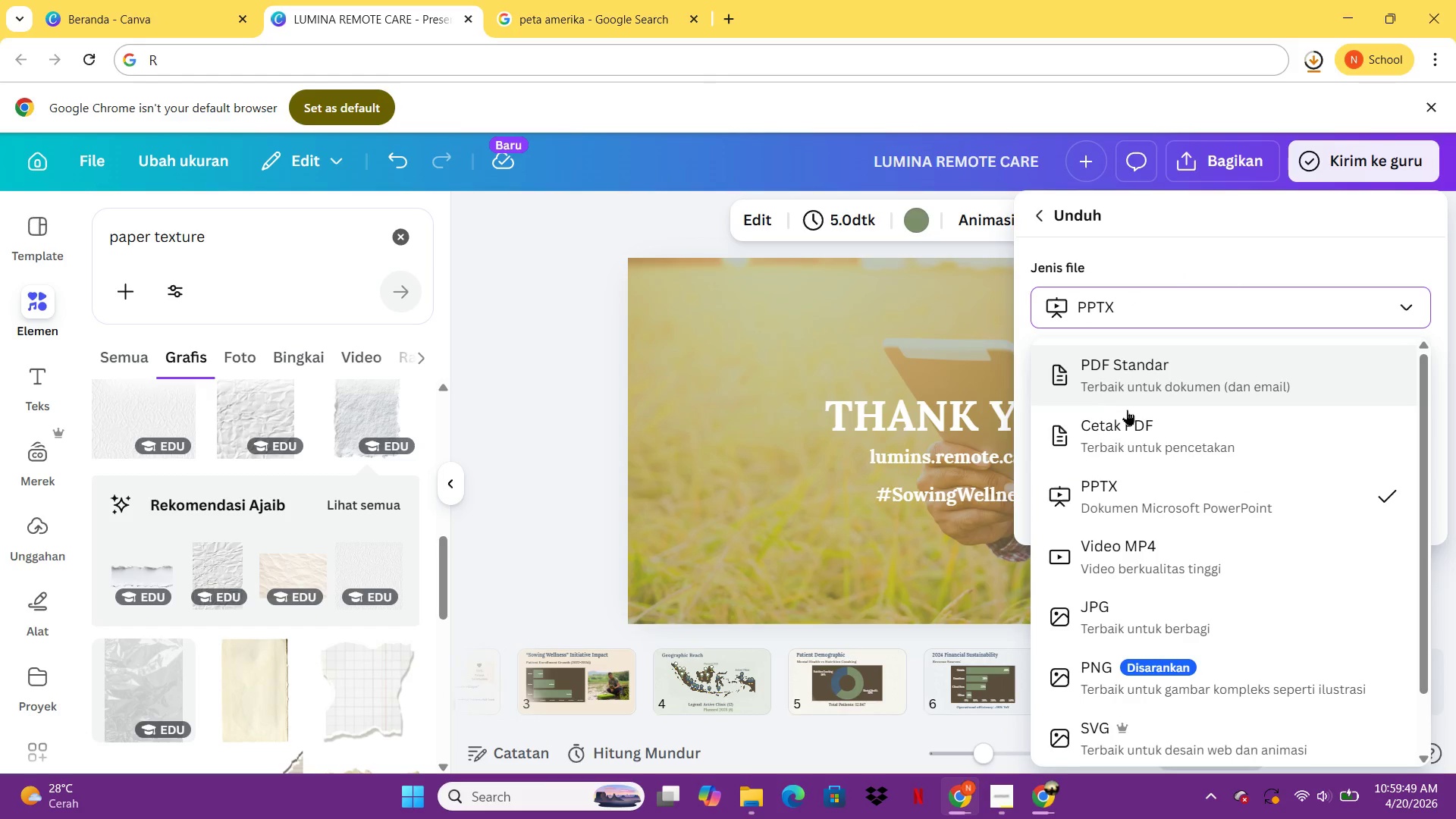 
left_click([1125, 424])
 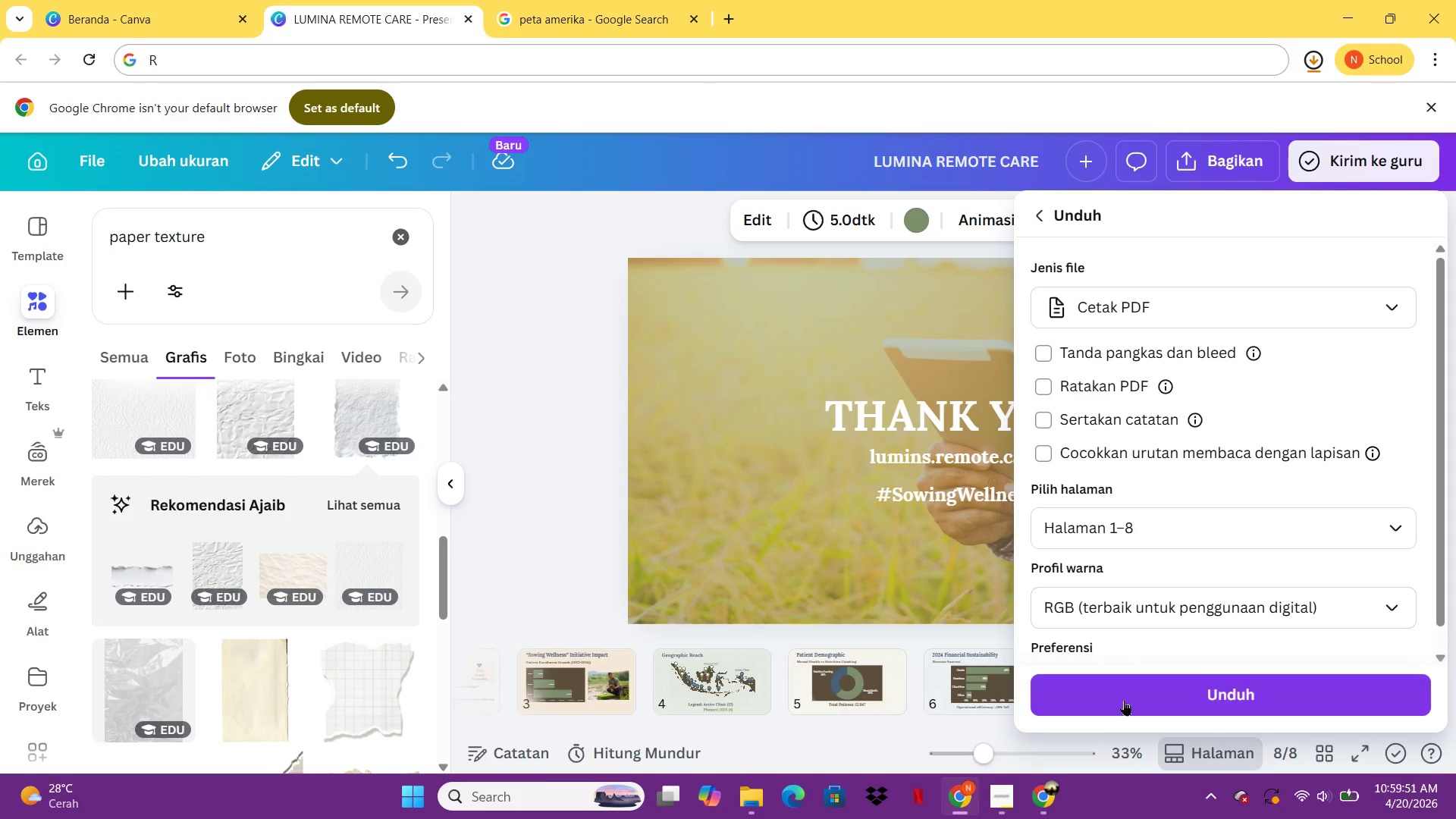 
left_click([1124, 700])
 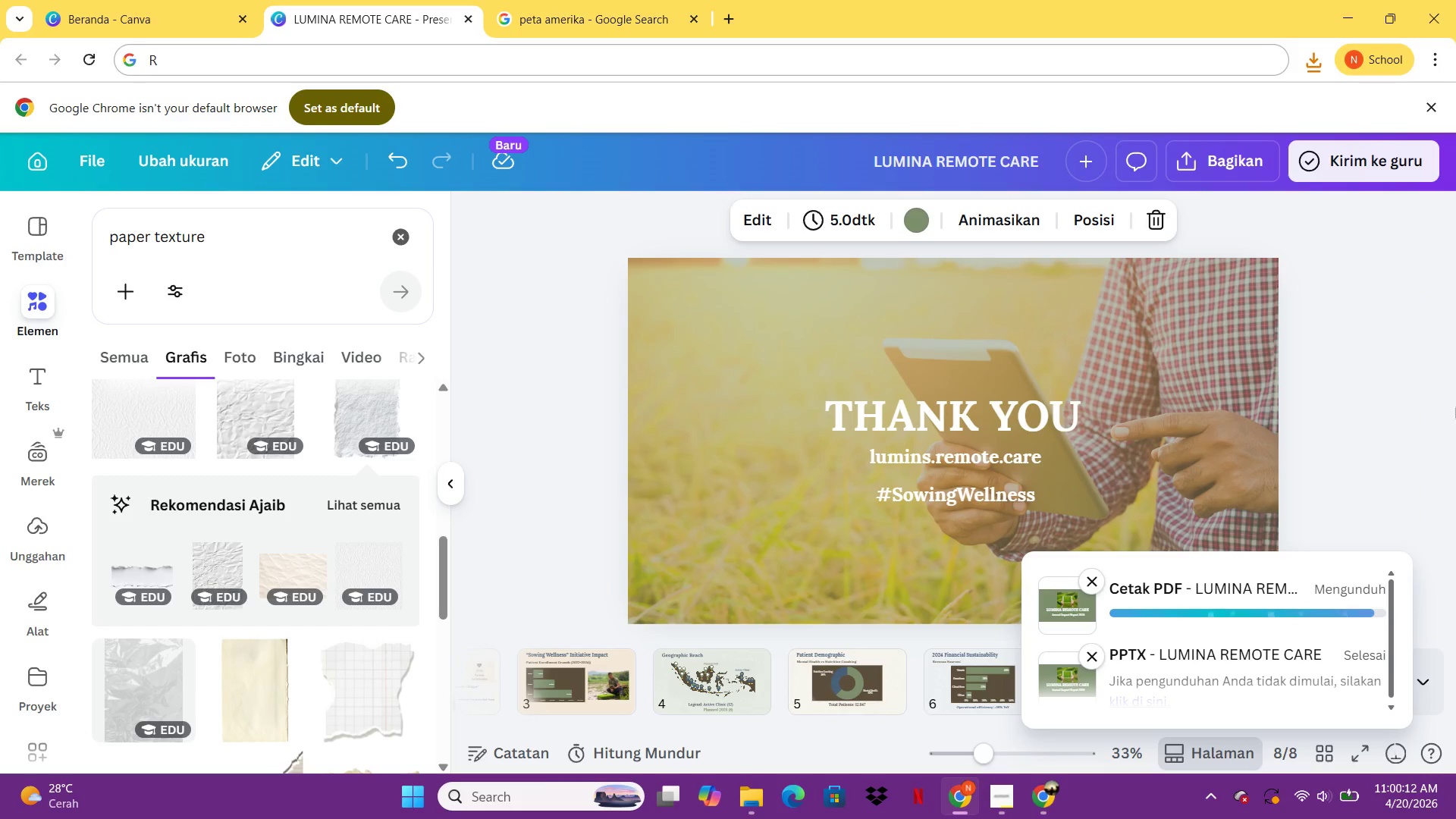 
wait(26.66)
 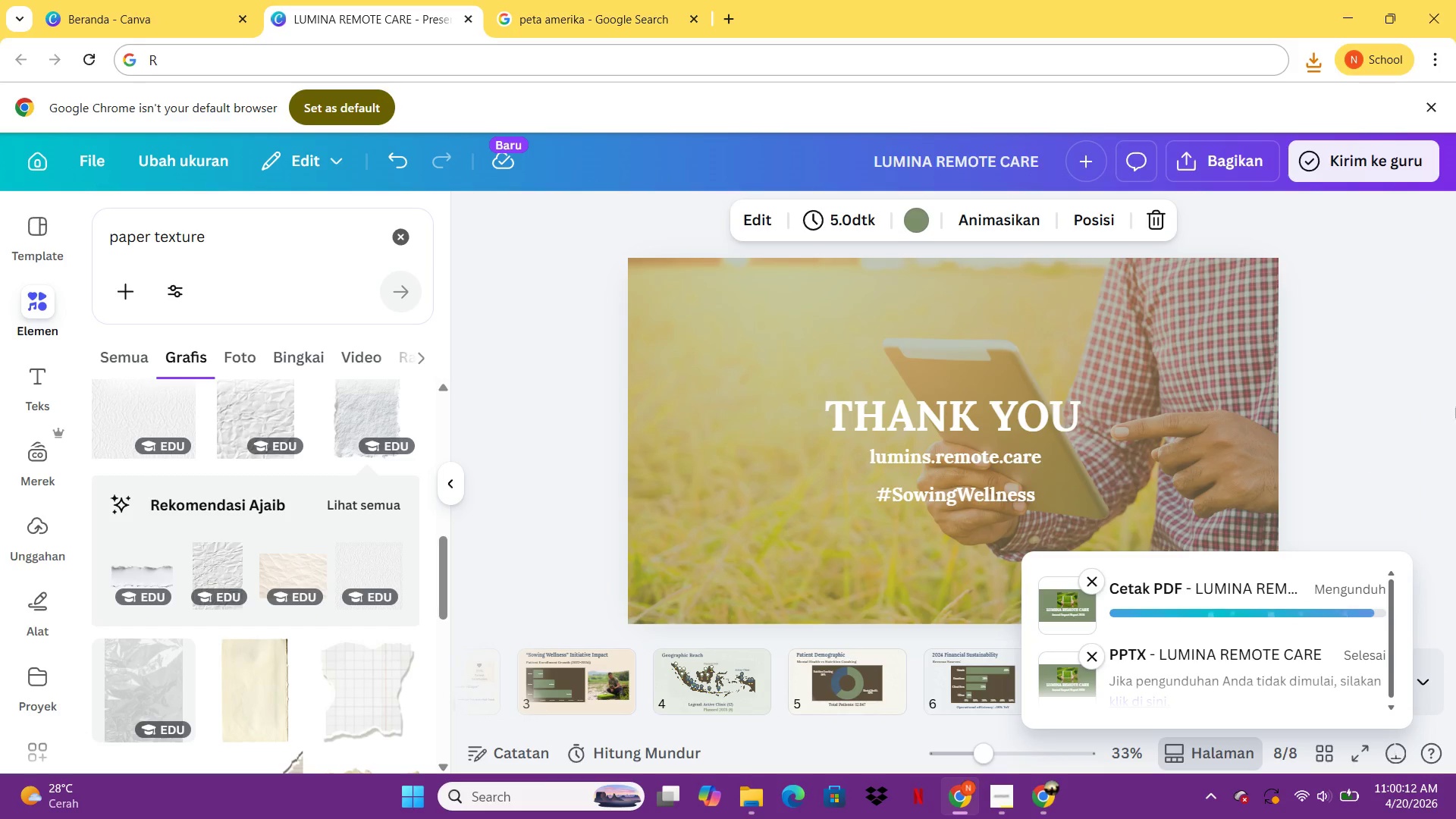 
left_click([1134, 619])
 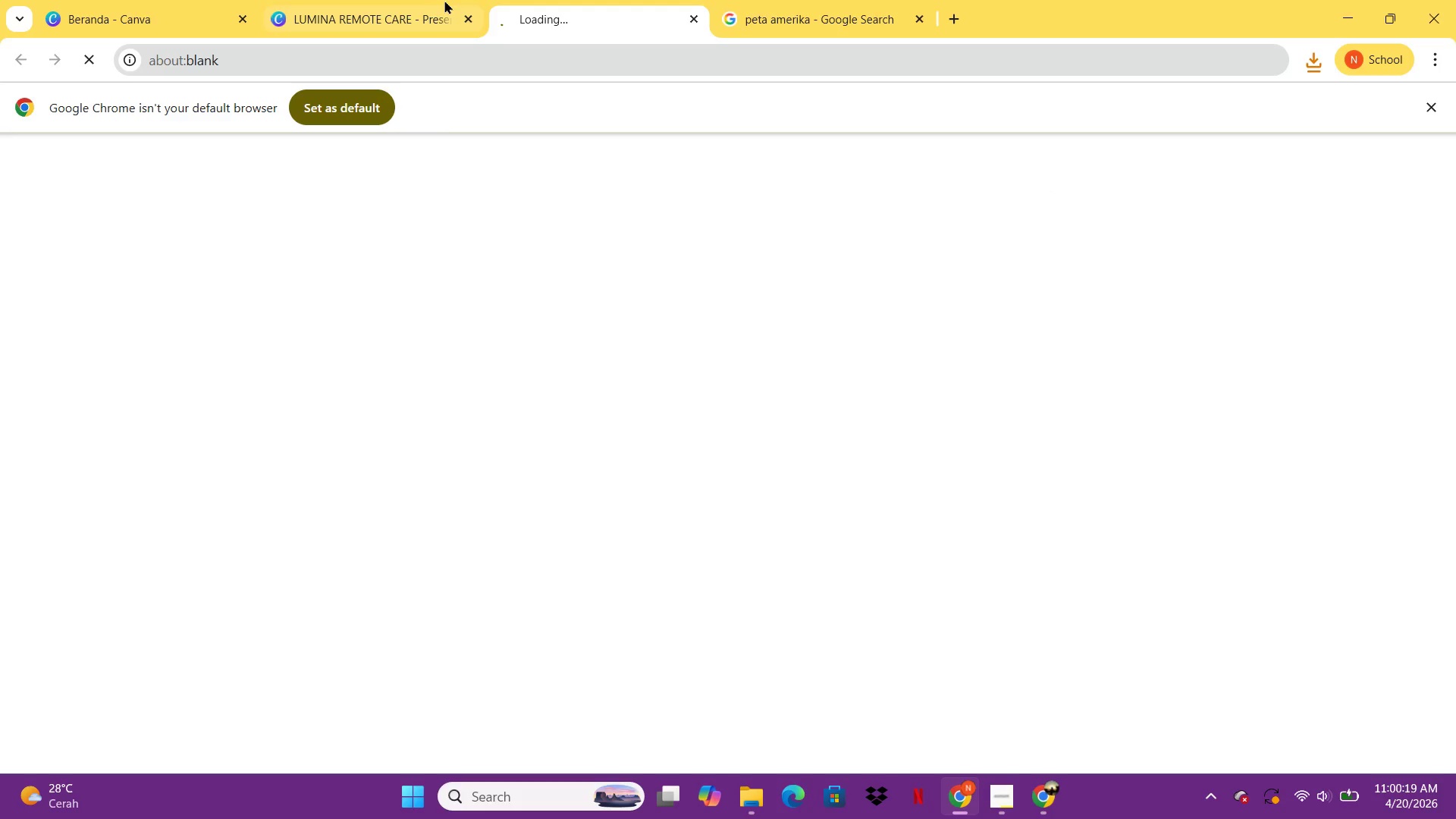 
left_click([421, 0])
 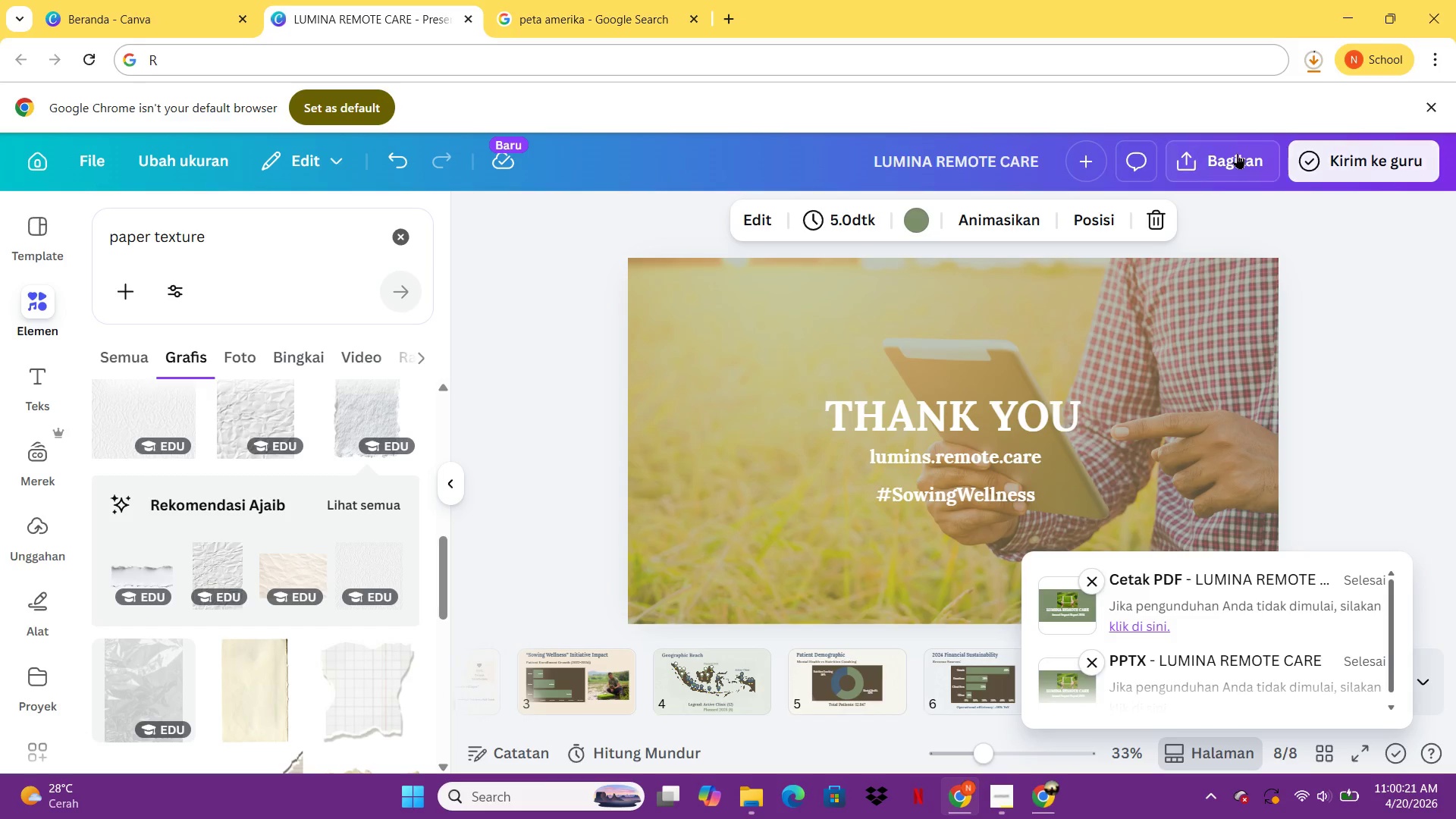 
left_click([1237, 153])
 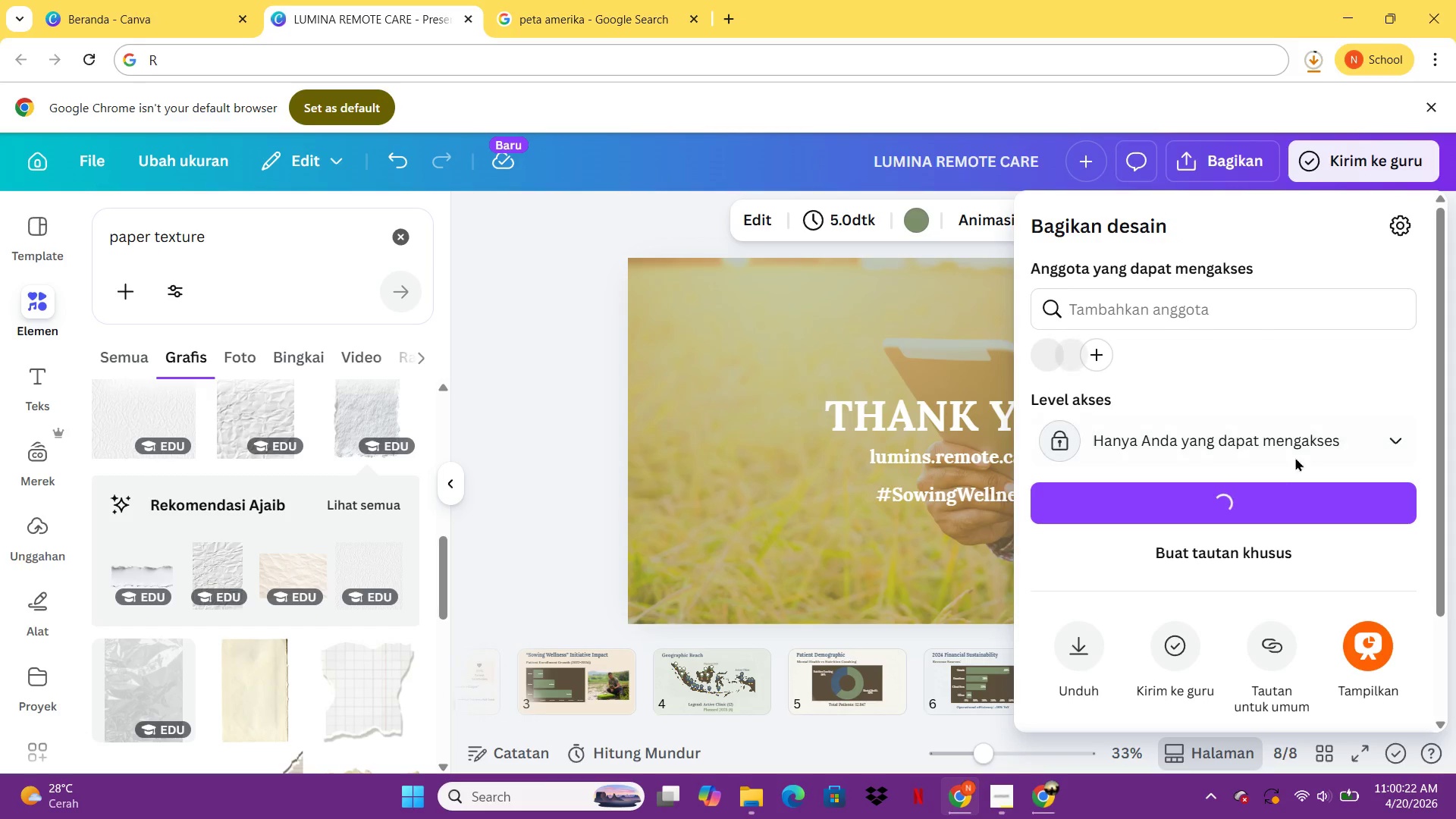 
left_click([1321, 446])
 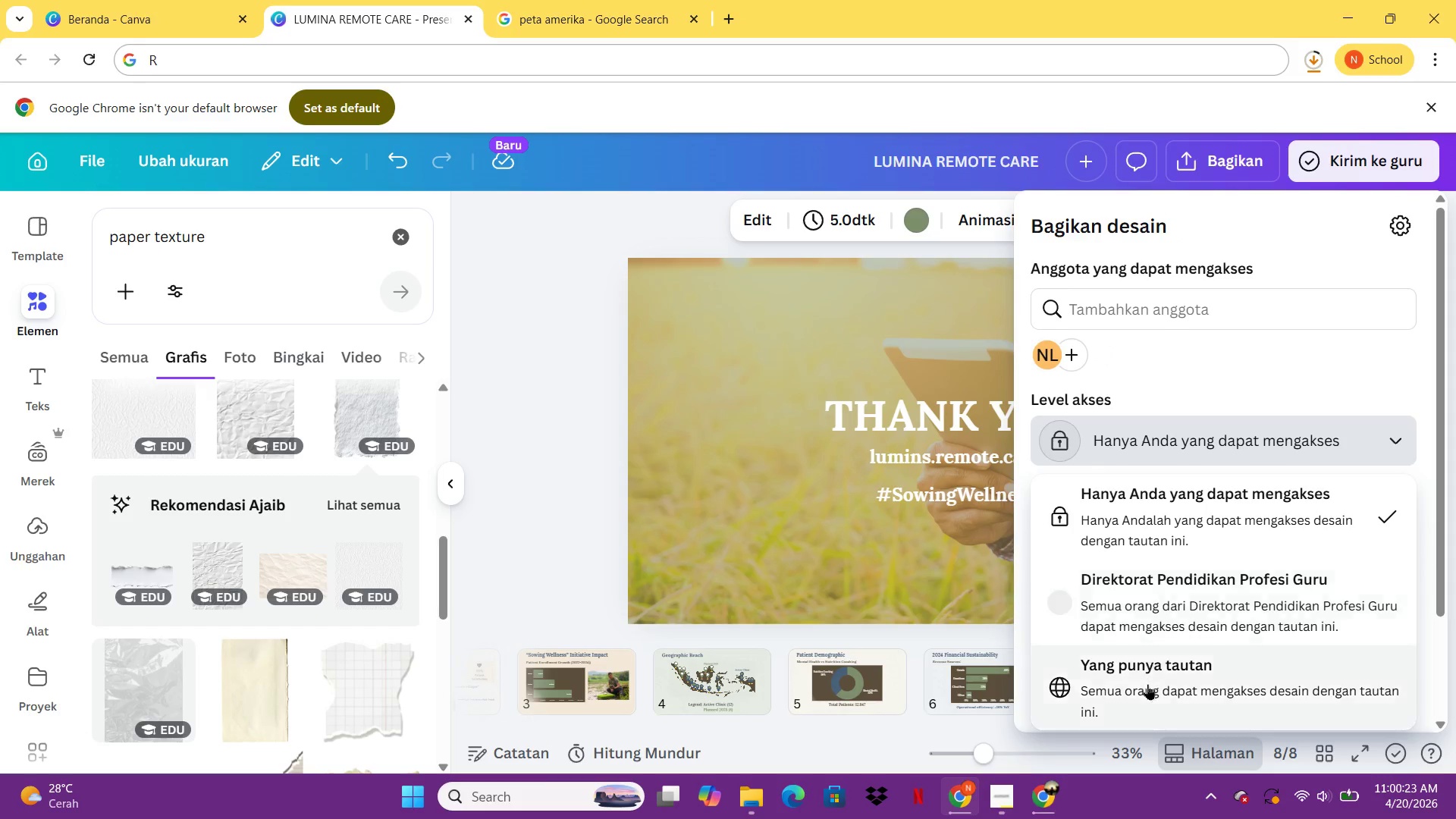 
left_click([1147, 685])
 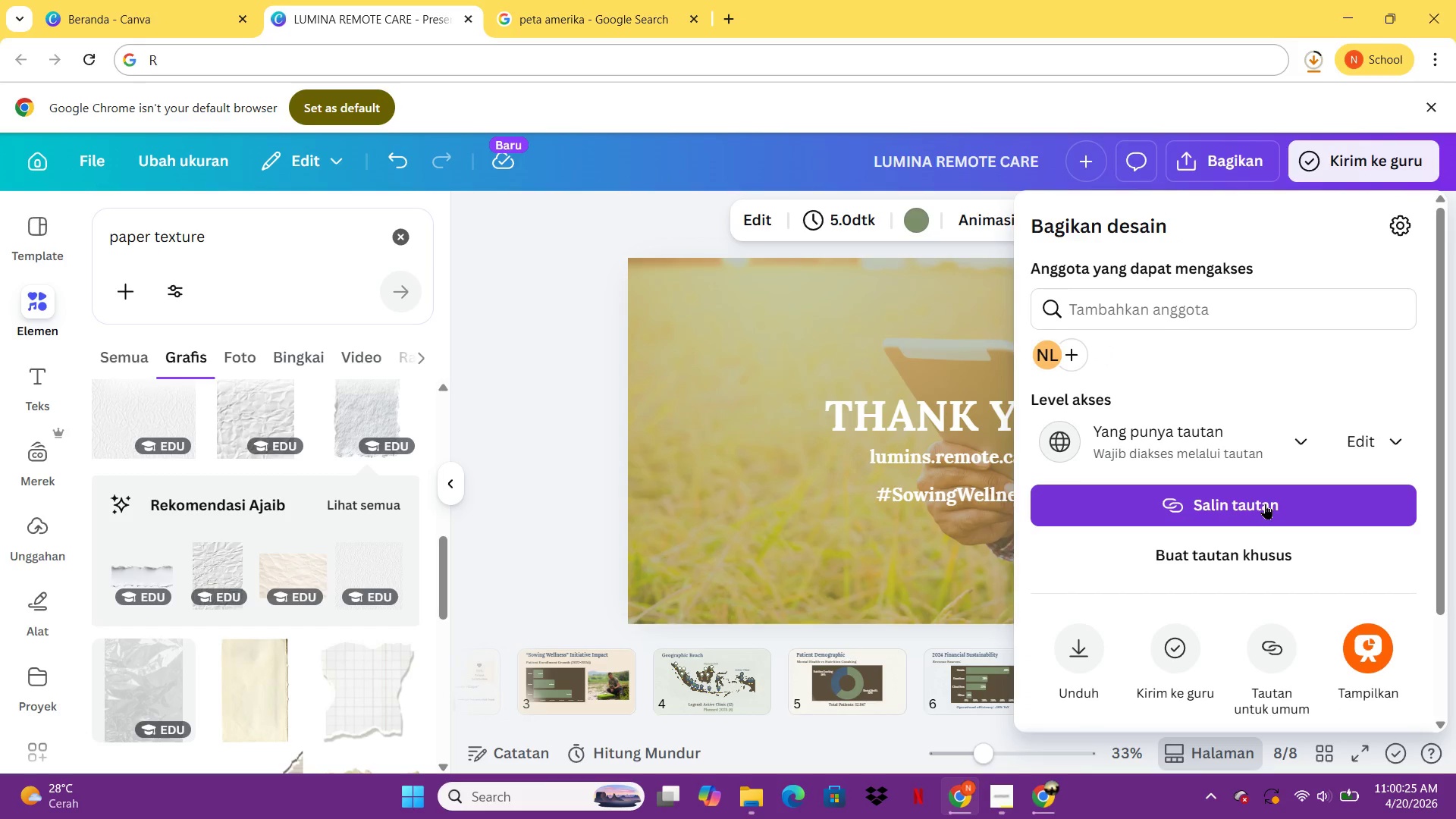 
left_click([1265, 504])
 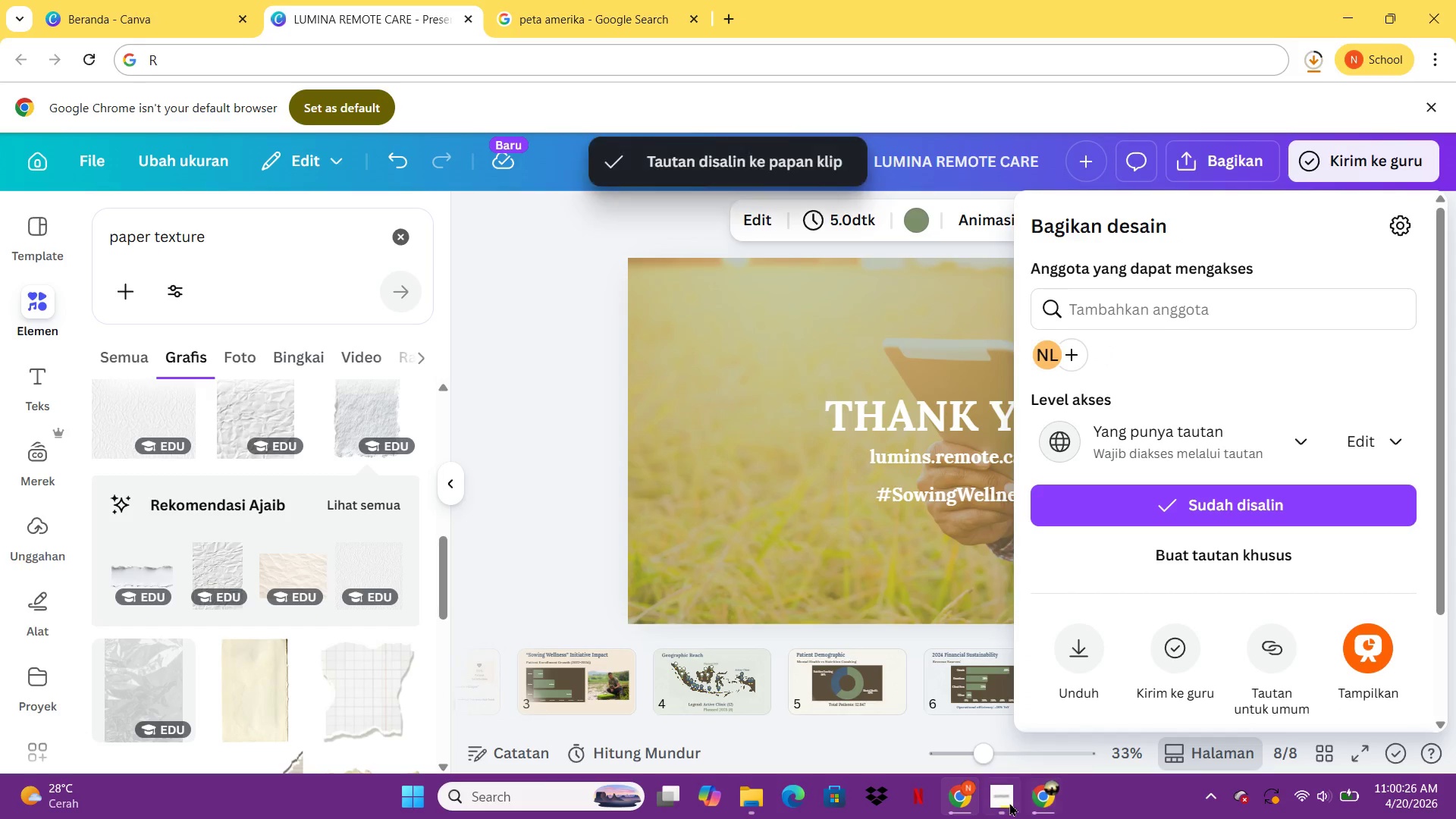 
left_click([1009, 802])